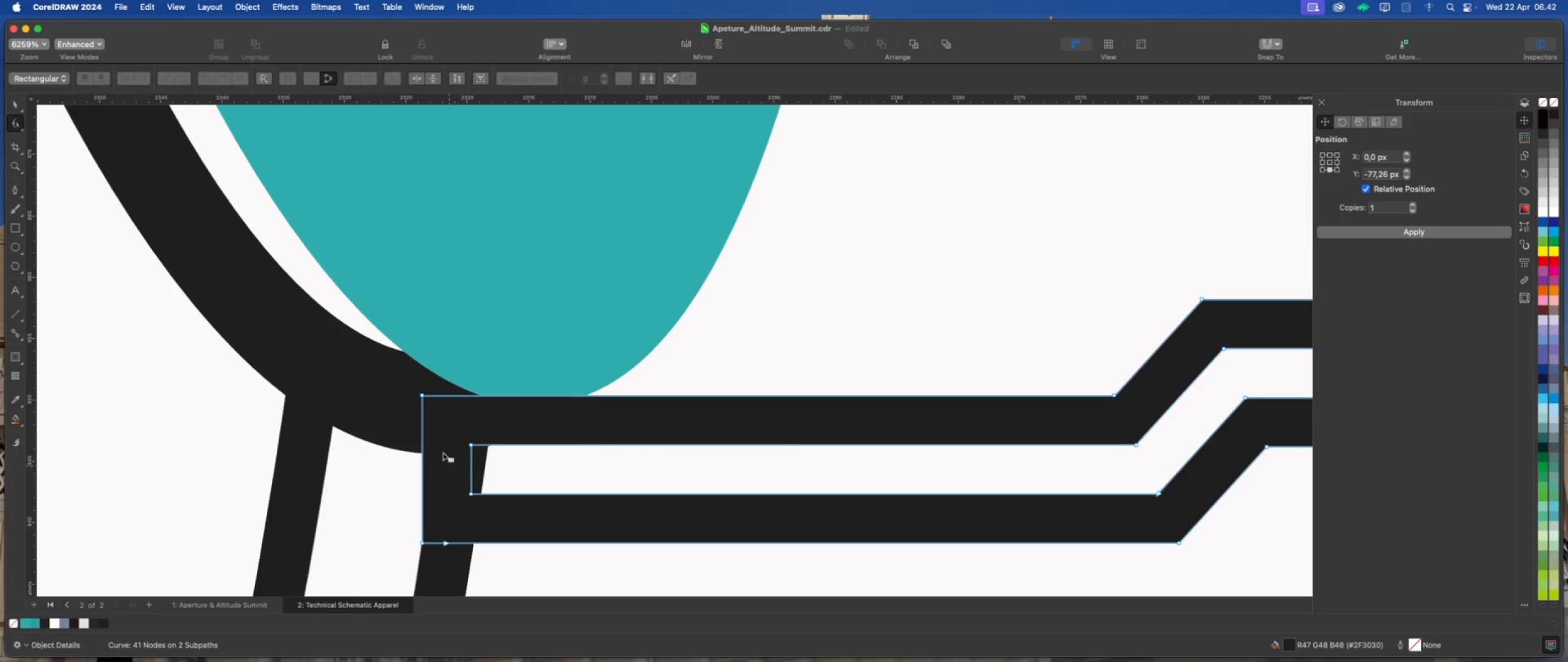 
left_click_drag(start_coordinate=[399, 365], to_coordinate=[502, 451])
 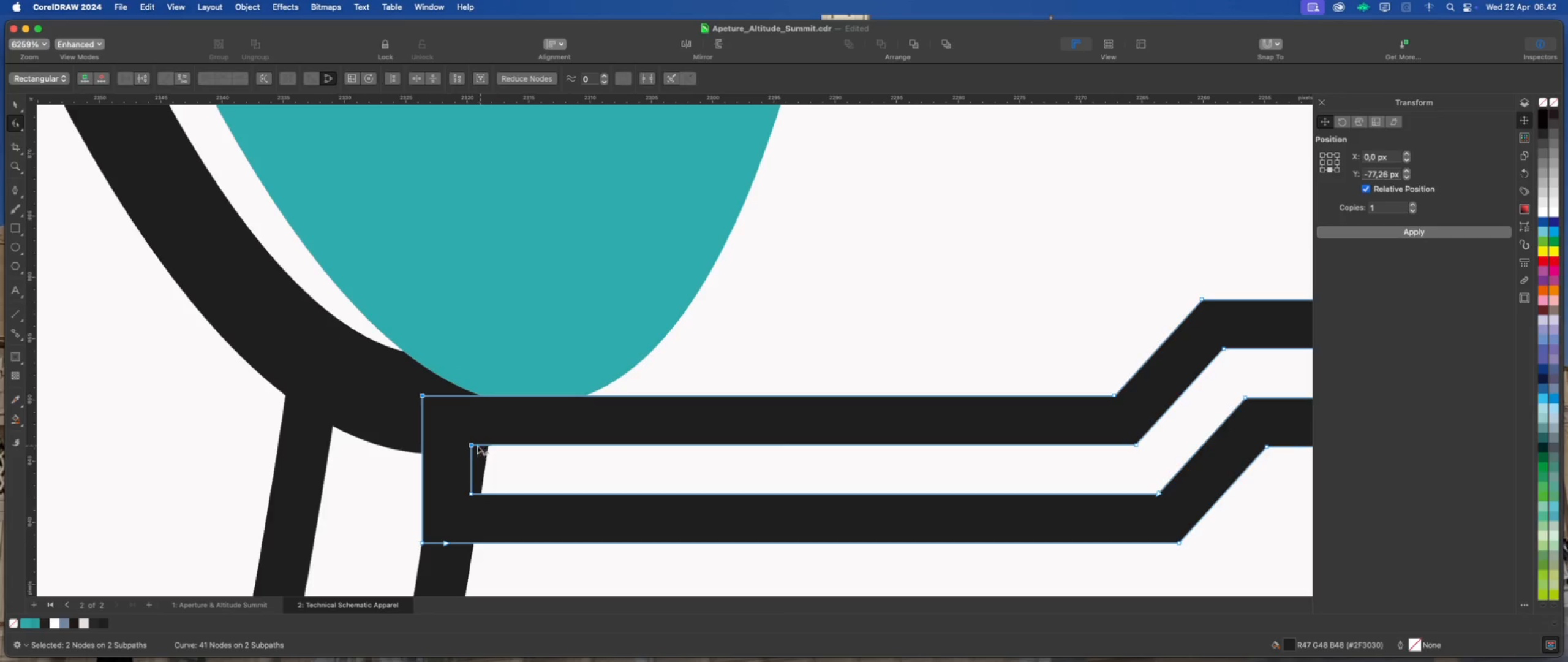 
left_click_drag(start_coordinate=[471, 444], to_coordinate=[488, 446])
 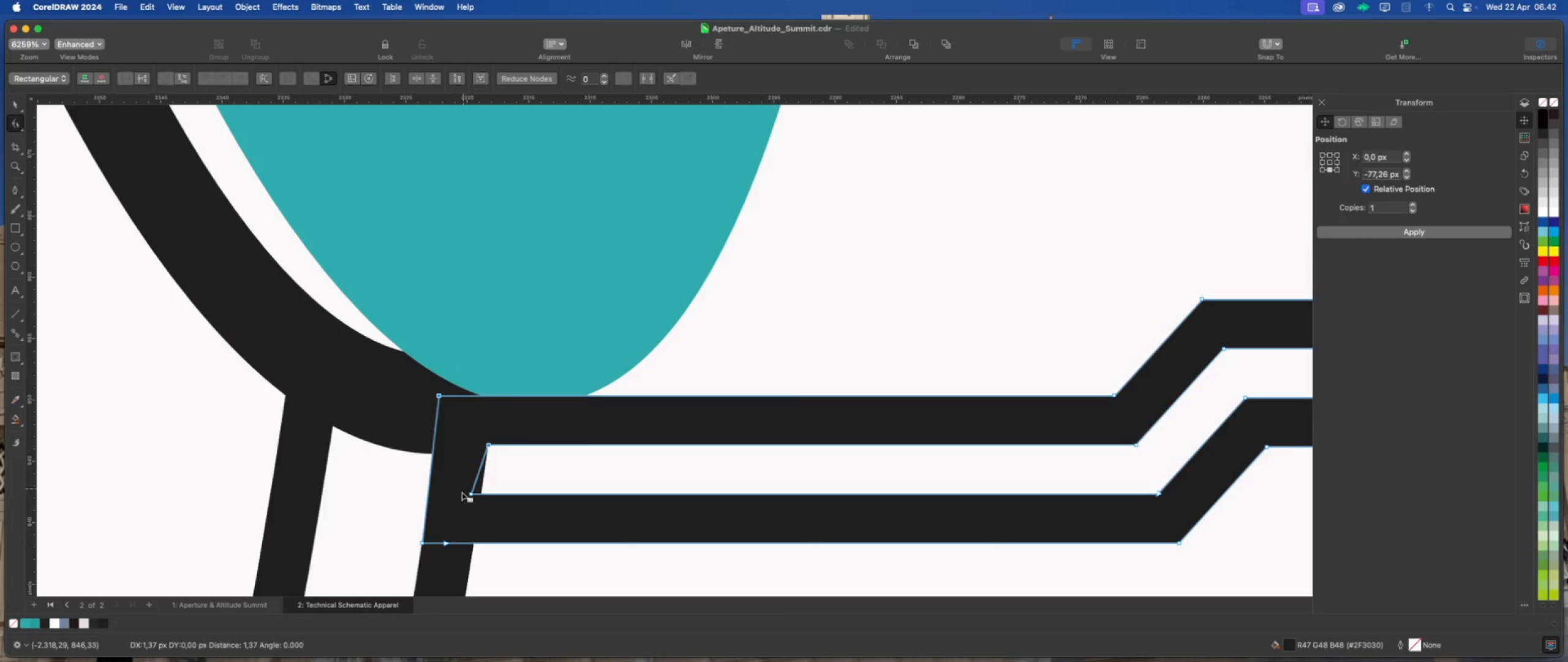 
hold_key(key=ShiftLeft, duration=1.9)
 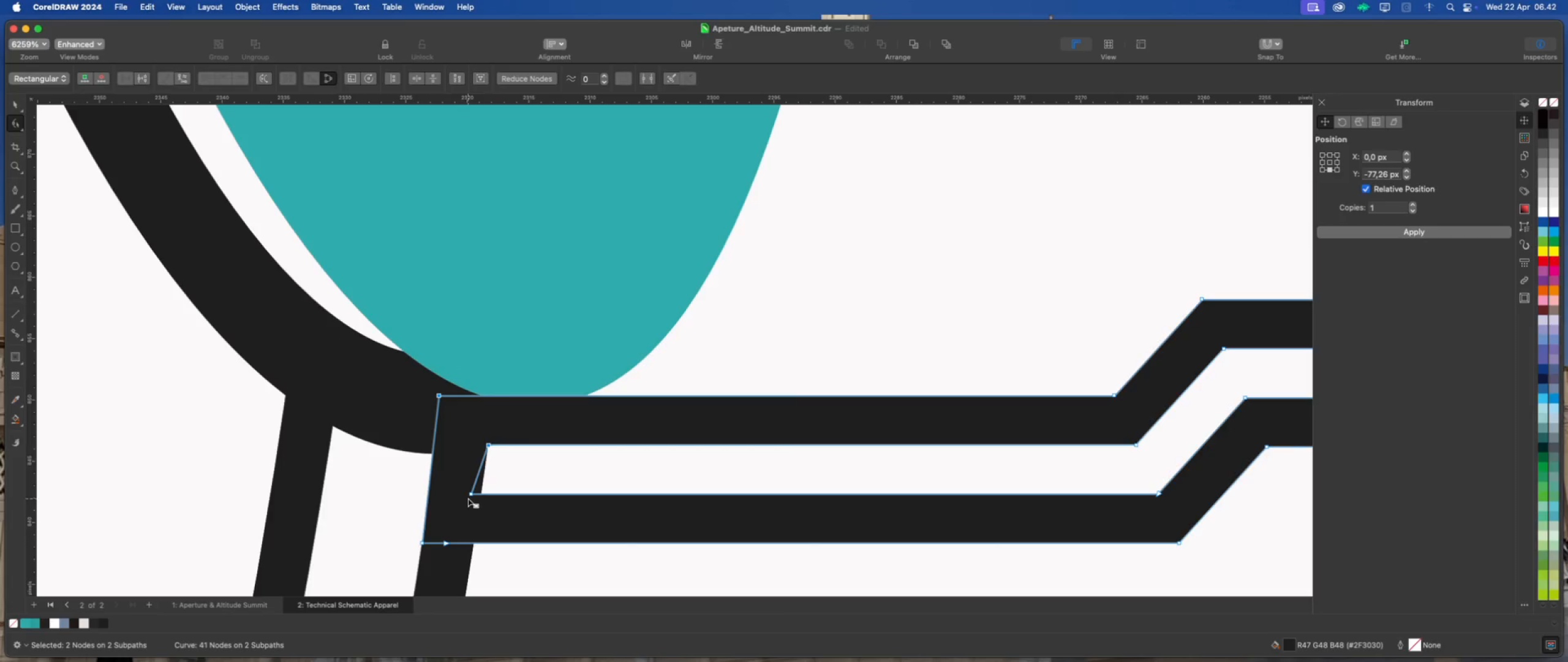 
left_click_drag(start_coordinate=[470, 495], to_coordinate=[480, 494])
 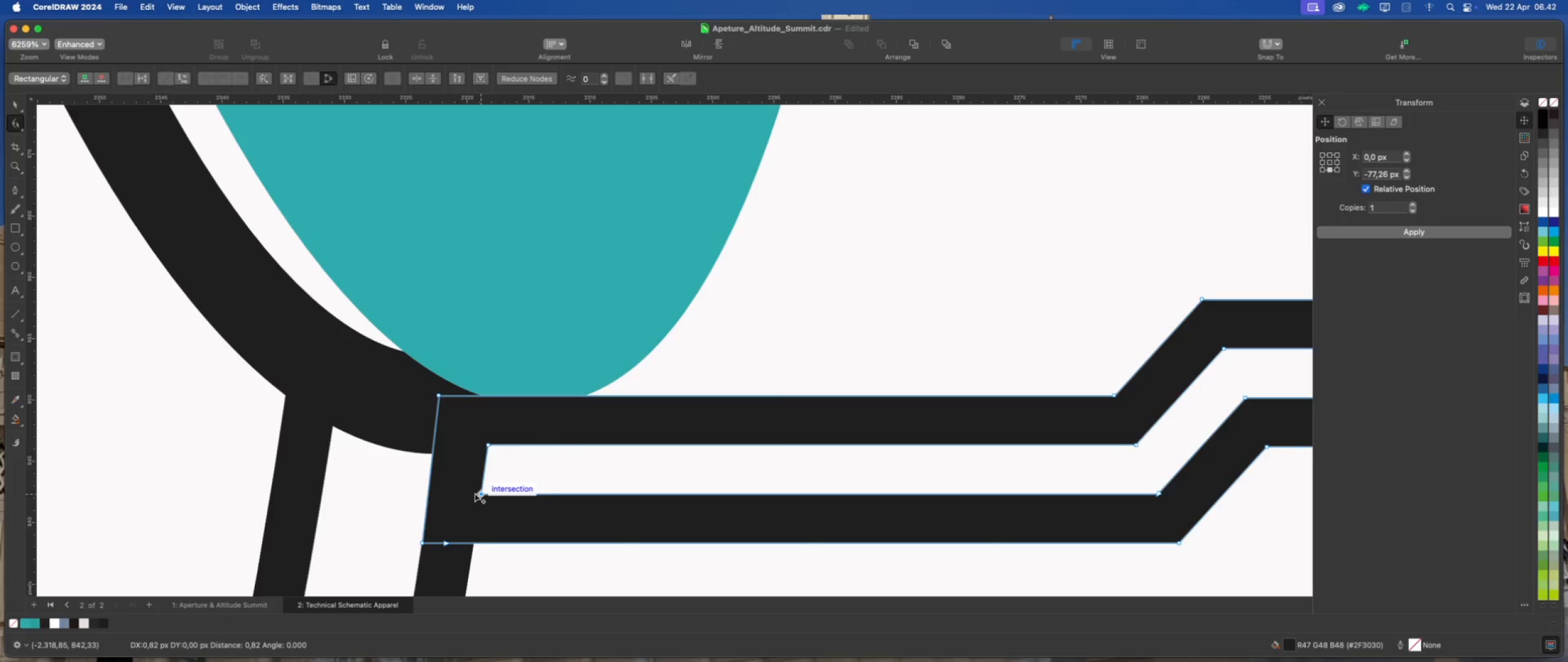 
scroll: coordinate [451, 300], scroll_direction: down, amount: 20.0
 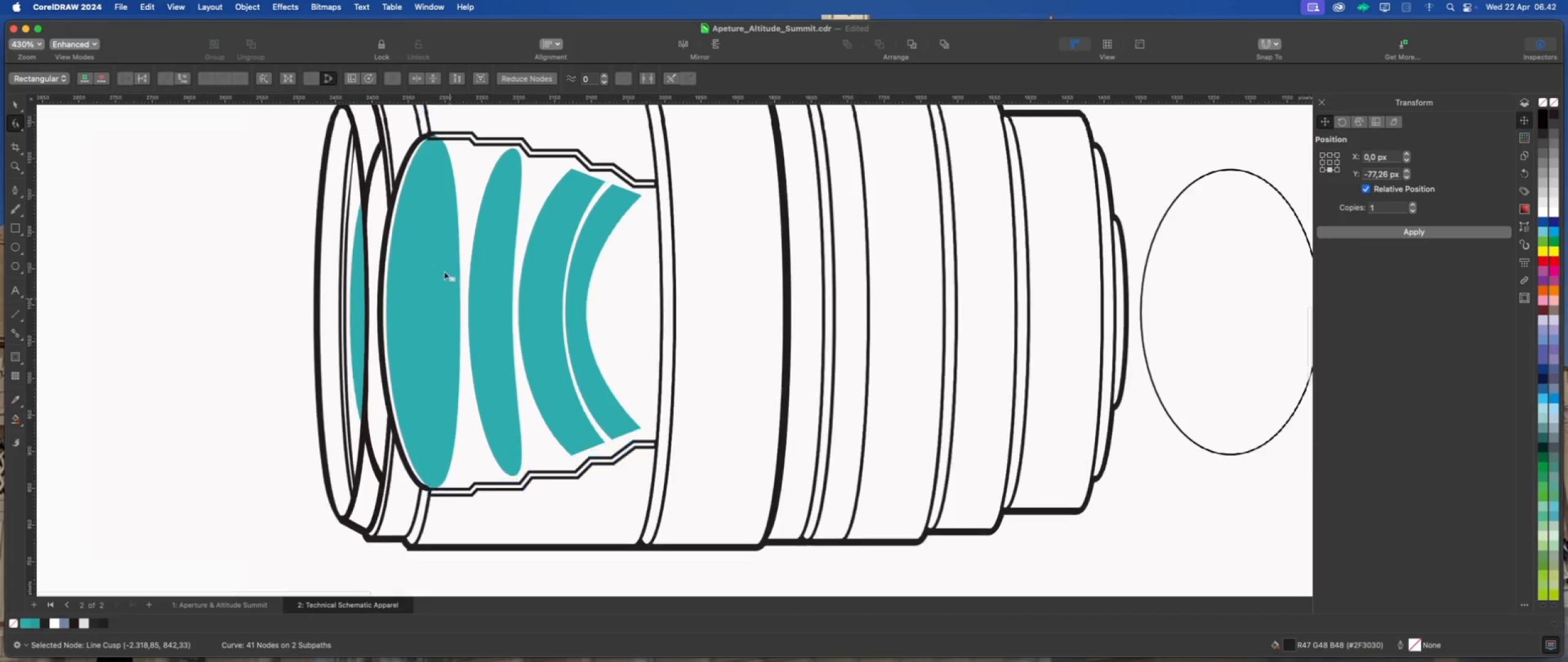 
scroll: coordinate [426, 126], scroll_direction: up, amount: 3.0
 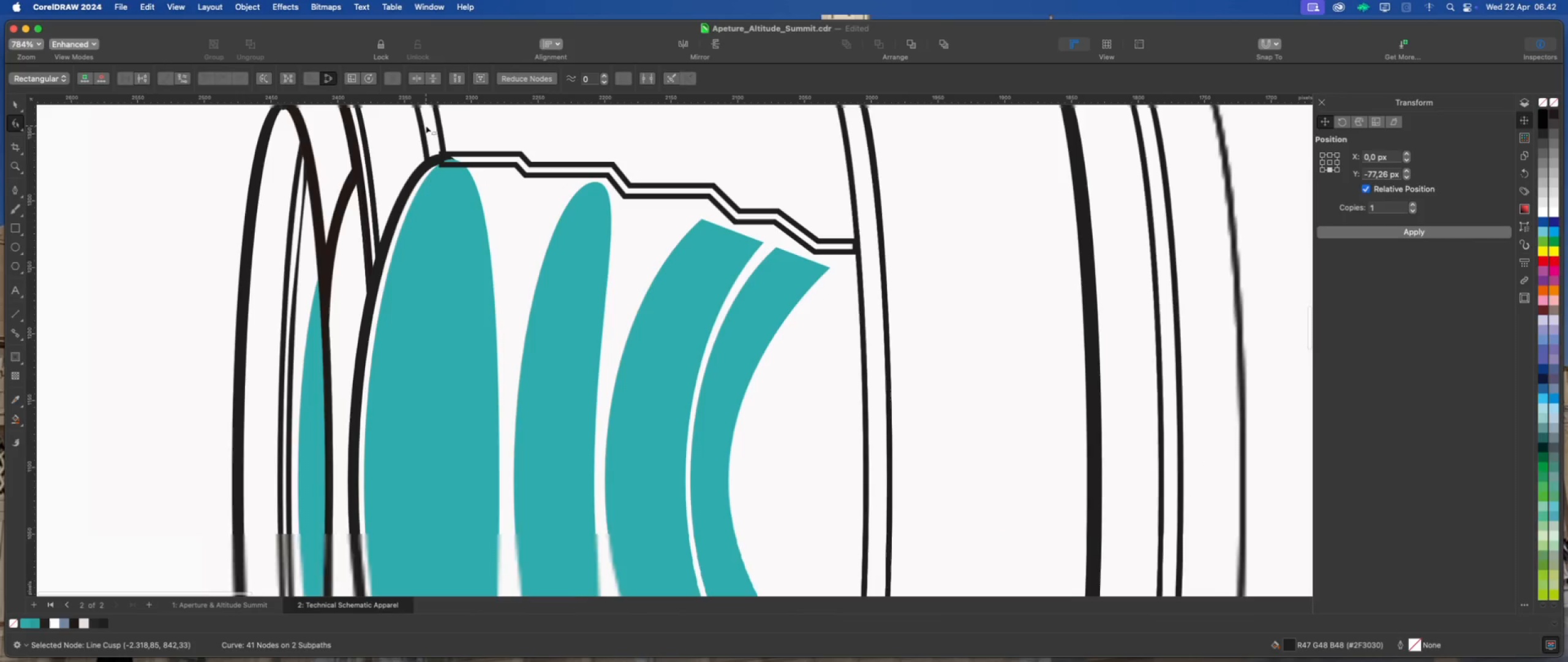 
scroll: coordinate [426, 132], scroll_direction: down, amount: 6.0
 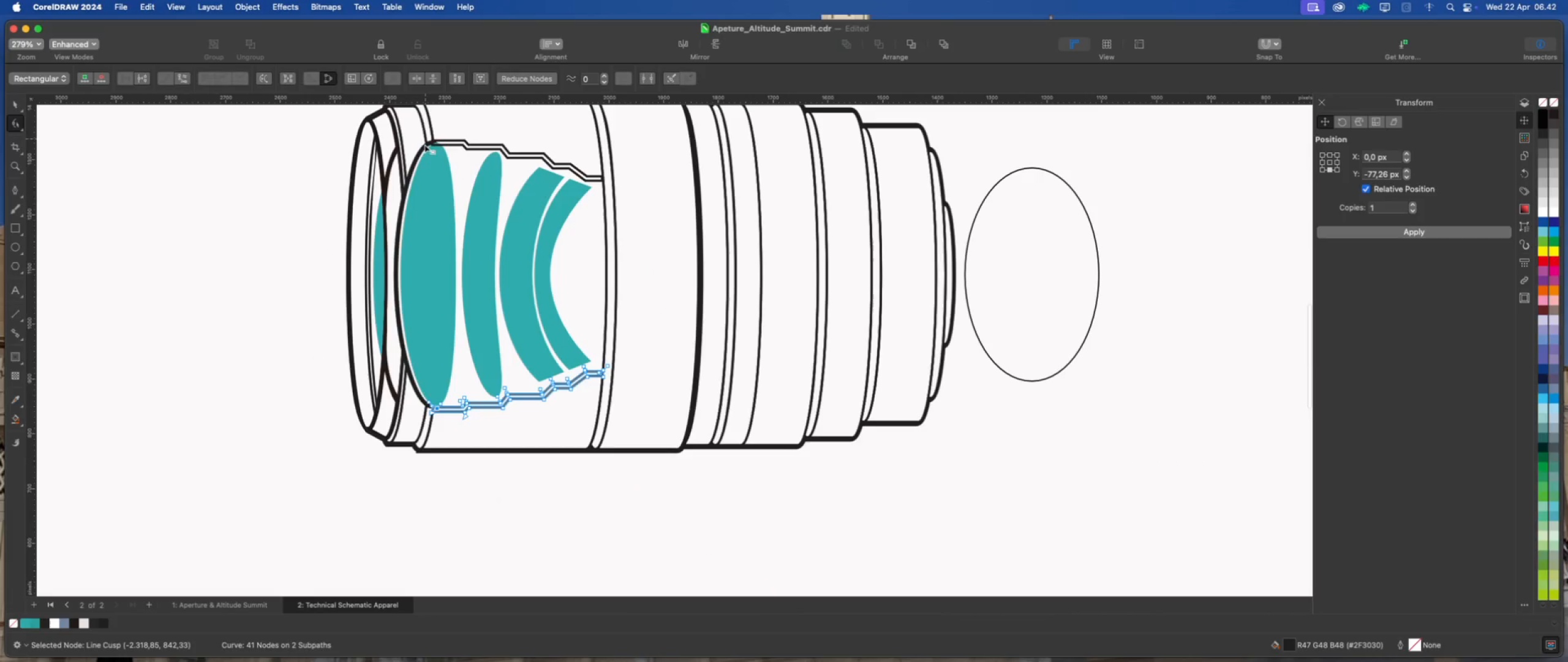 
scroll: coordinate [445, 435], scroll_direction: up, amount: 15.0
 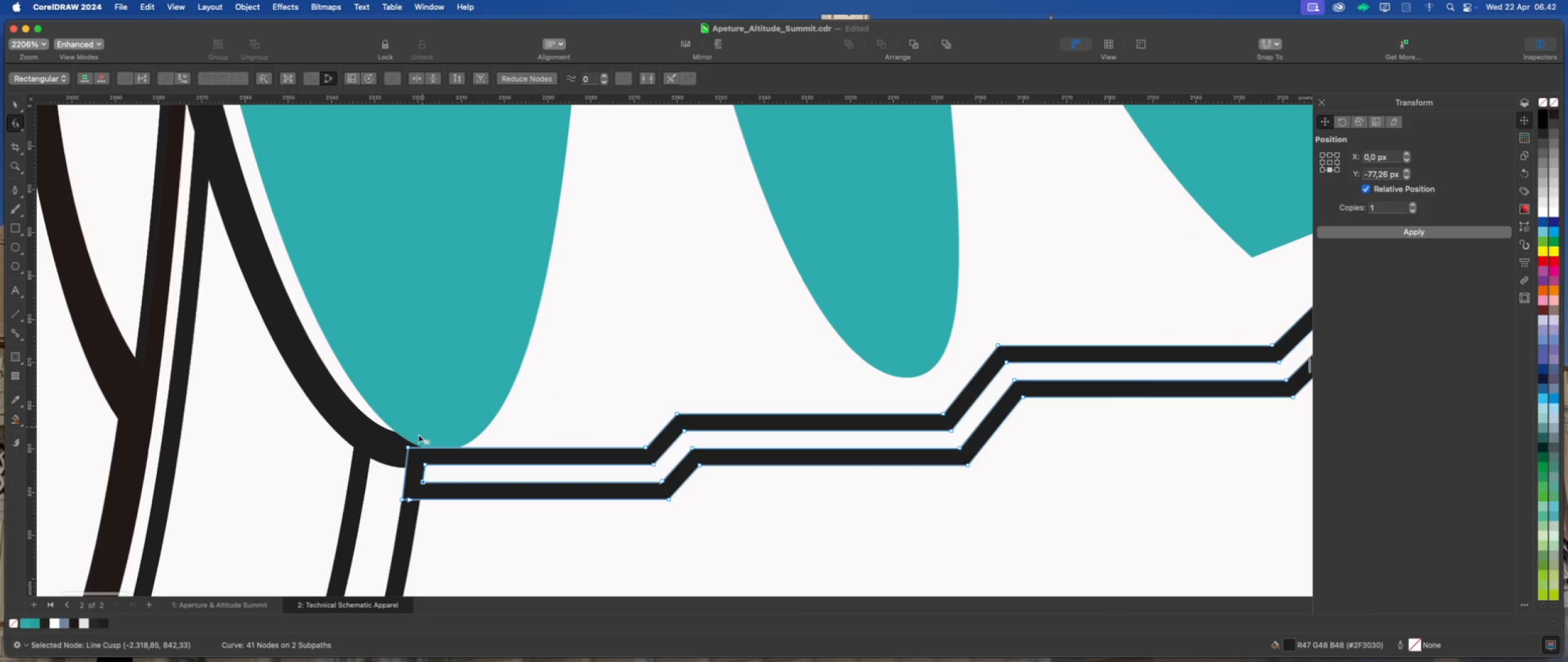 
left_click([388, 440])
 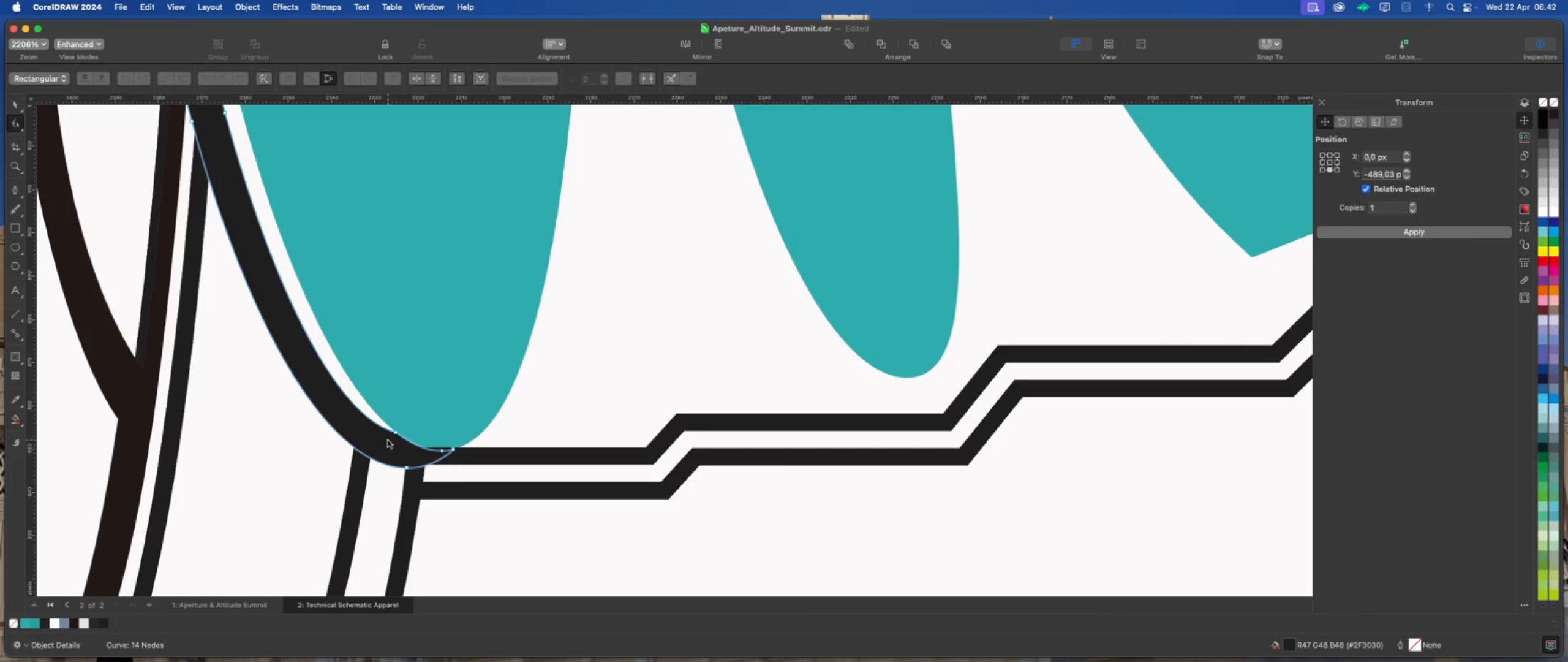 
scroll: coordinate [388, 440], scroll_direction: up, amount: 4.0
 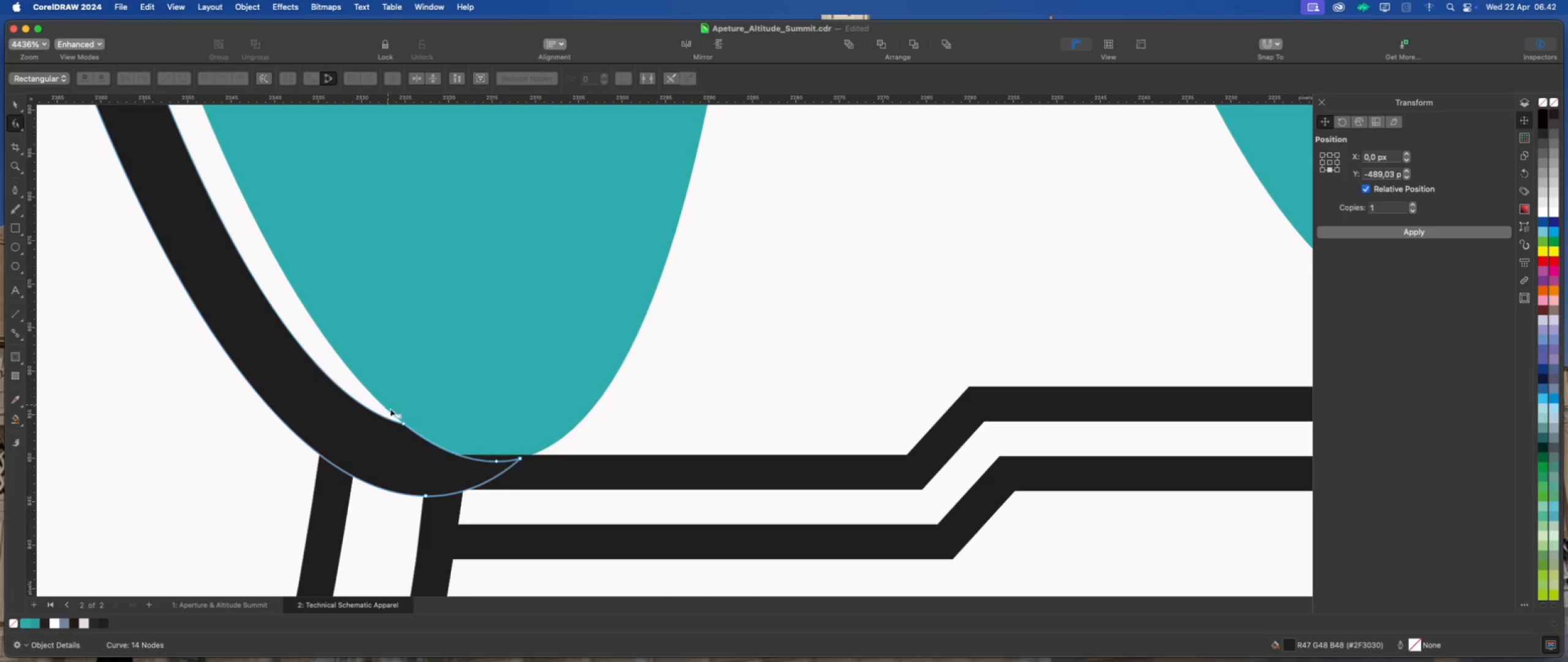 
double_click([494, 462])
 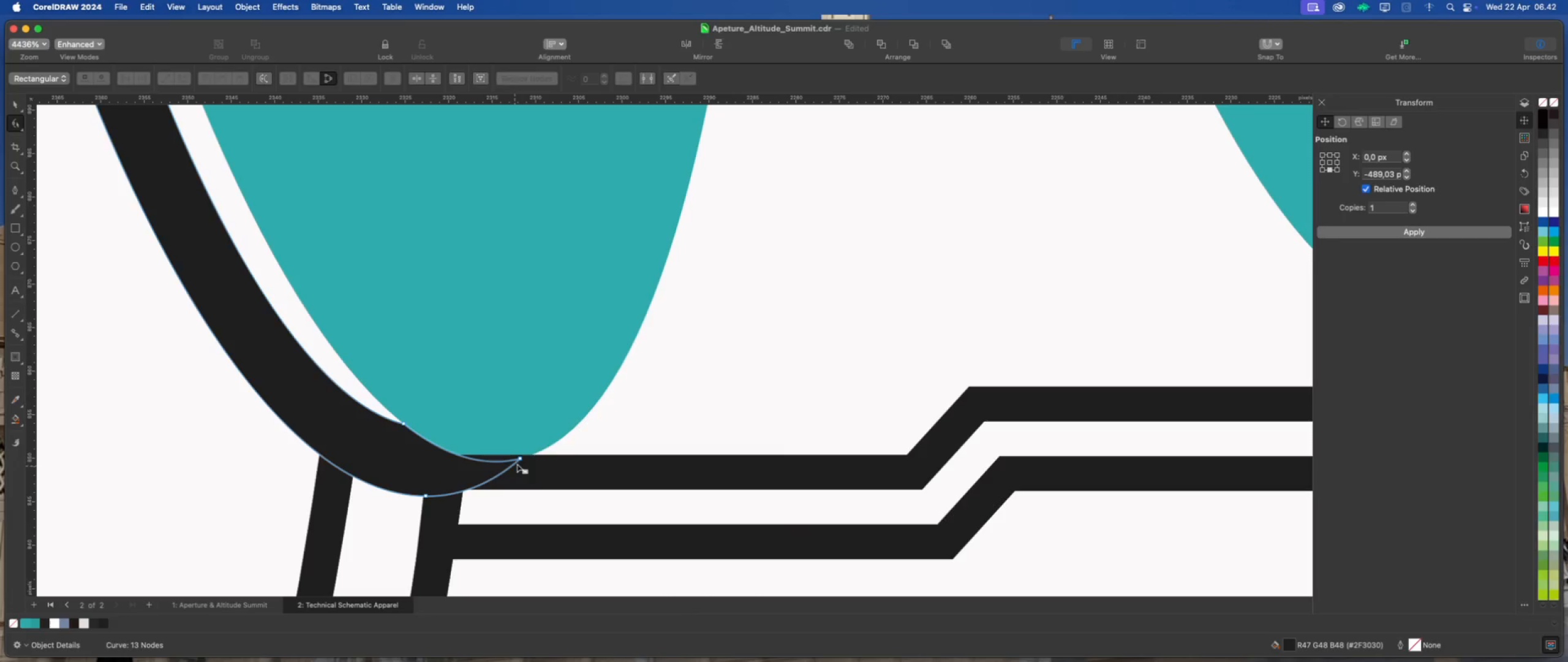 
double_click([518, 460])
 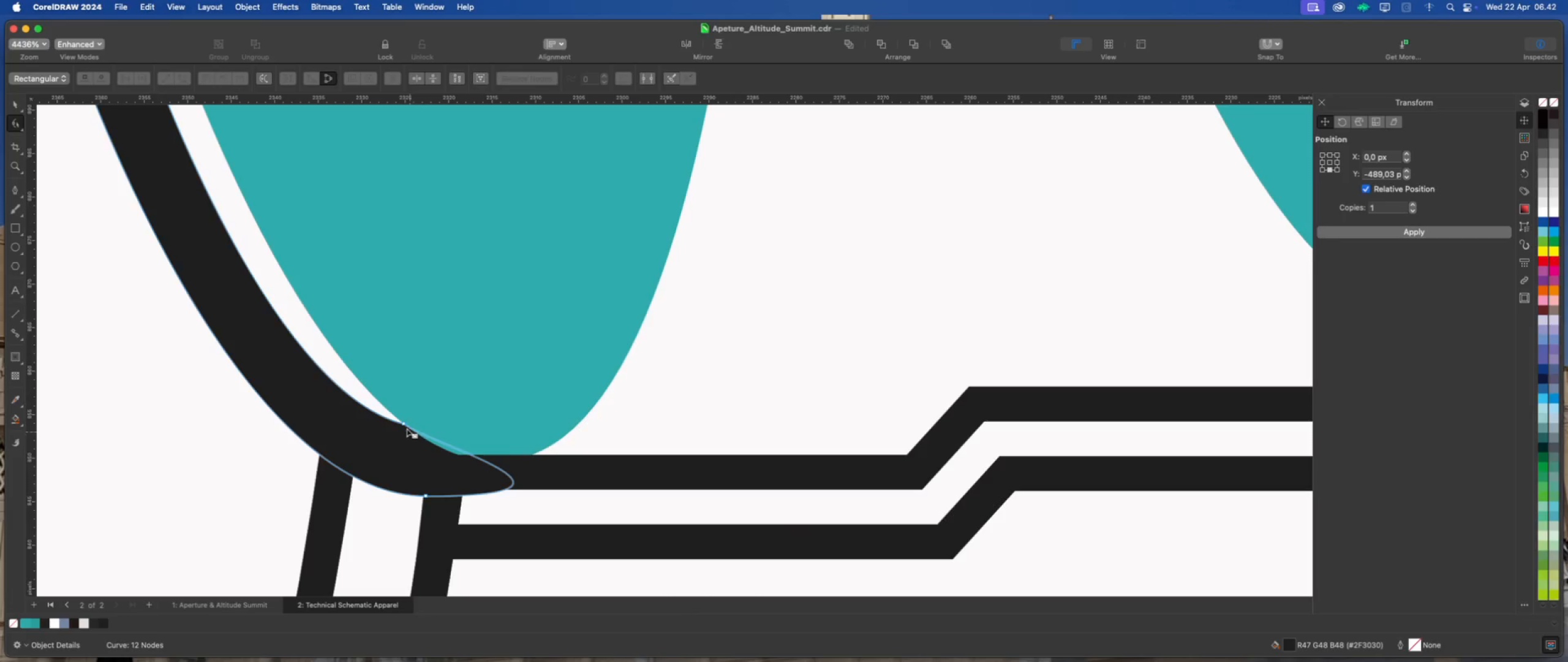 
left_click_drag(start_coordinate=[403, 425], to_coordinate=[432, 444])
 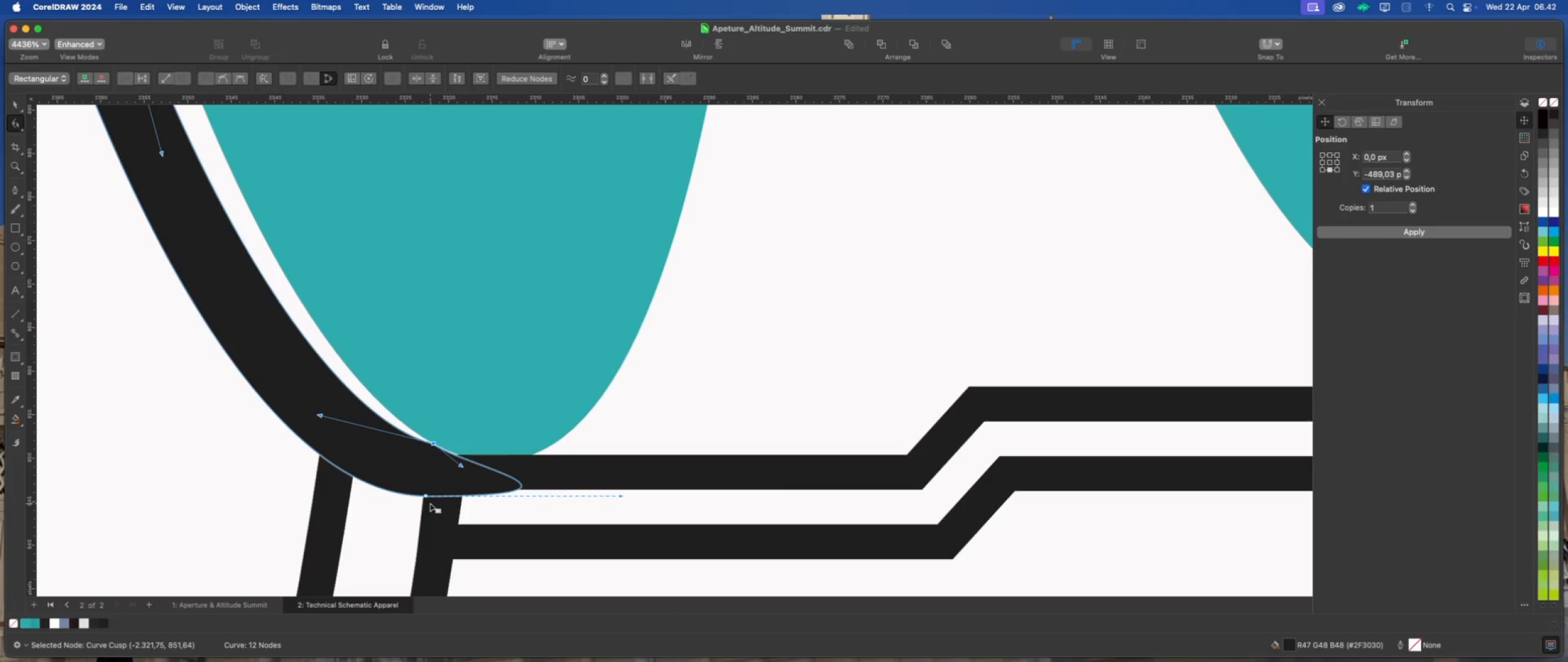 
left_click_drag(start_coordinate=[425, 495], to_coordinate=[423, 512])
 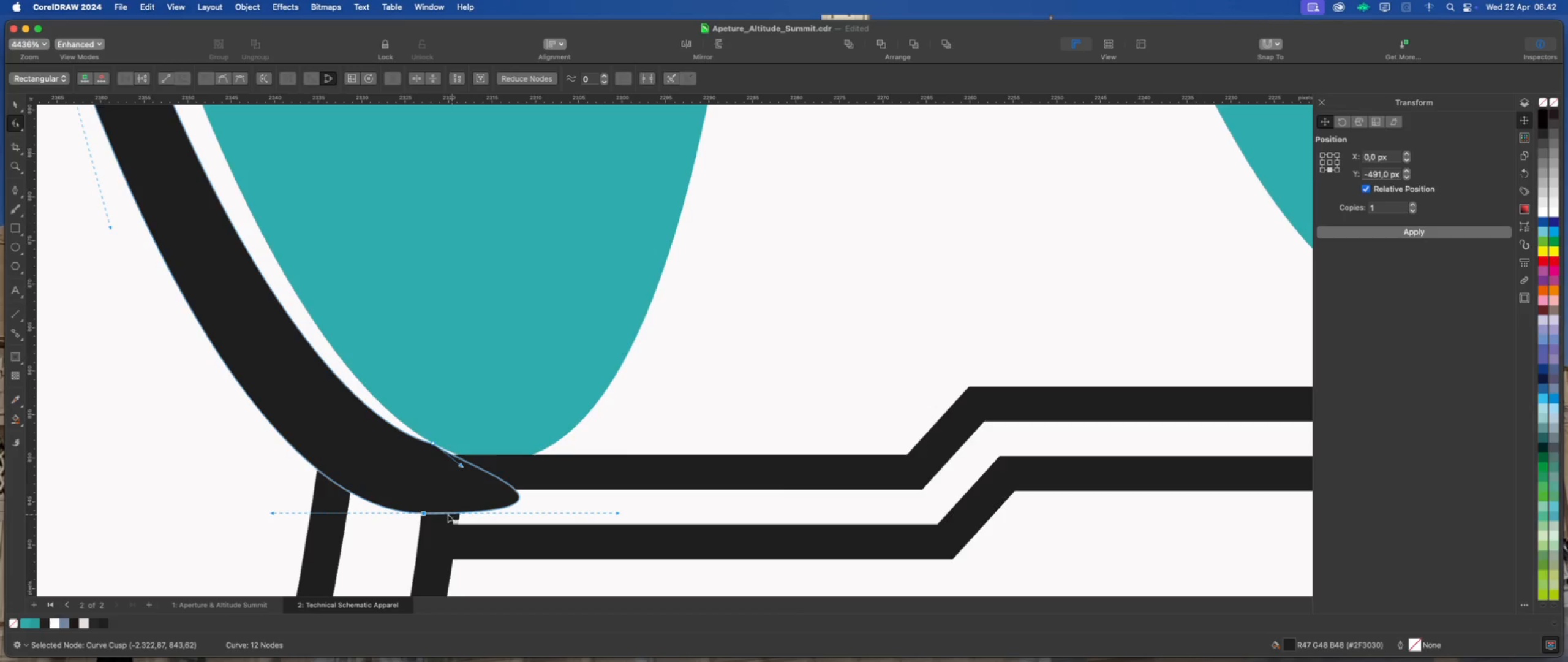 
right_click([424, 513])
 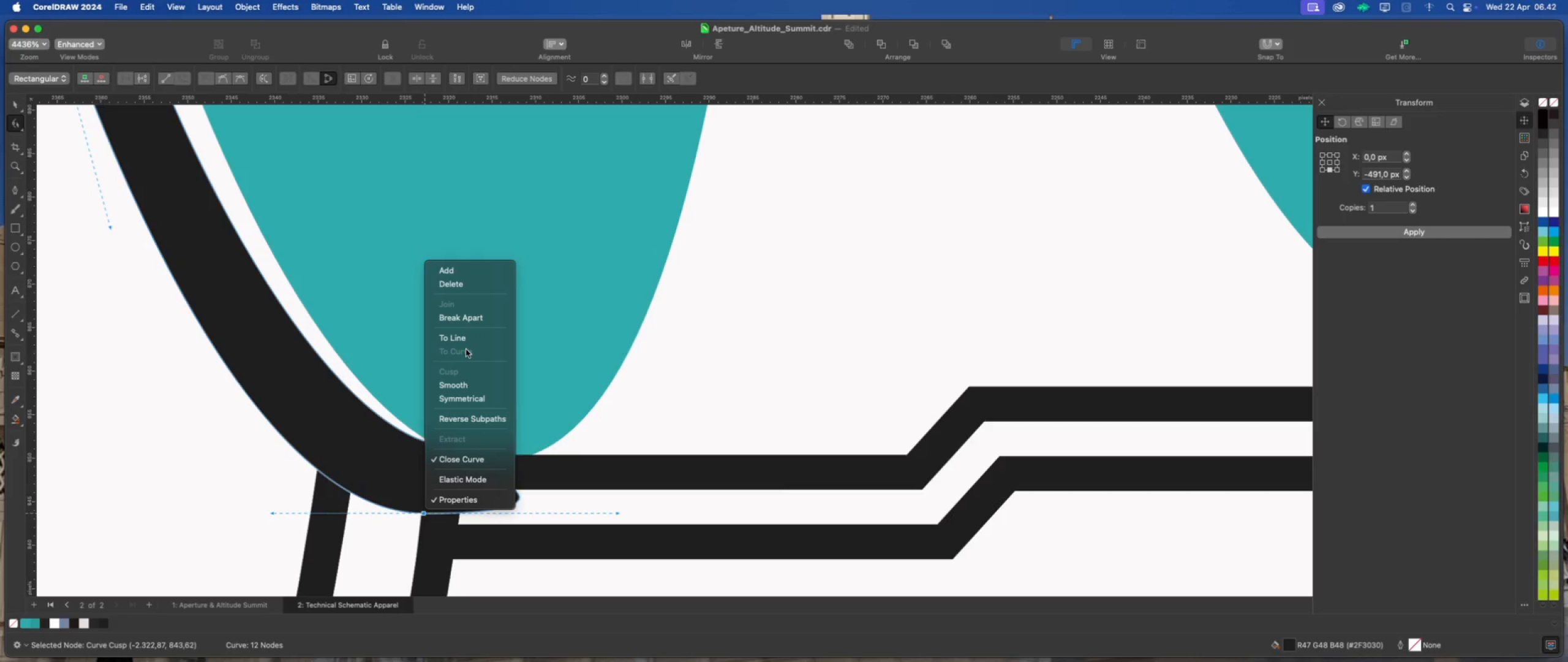 
left_click([377, 442])
 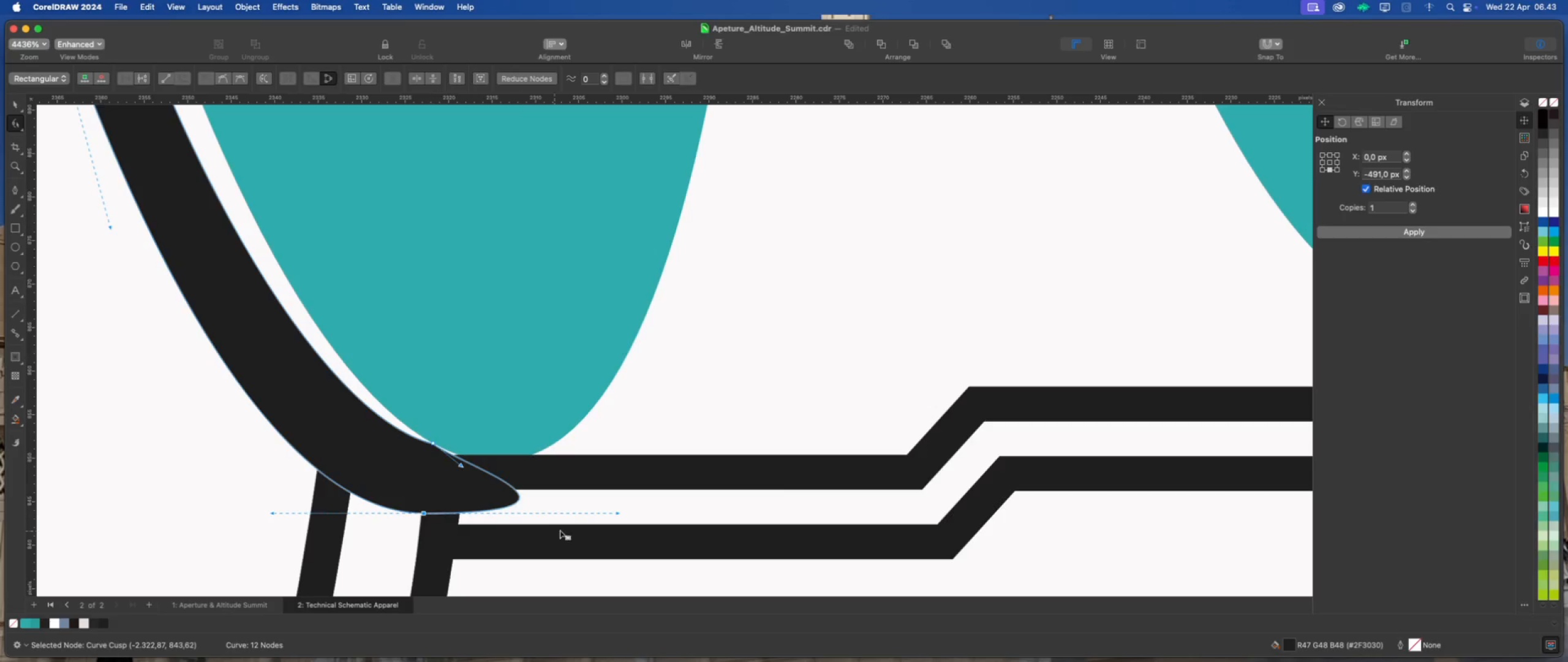 
left_click_drag(start_coordinate=[617, 512], to_coordinate=[439, 496])
 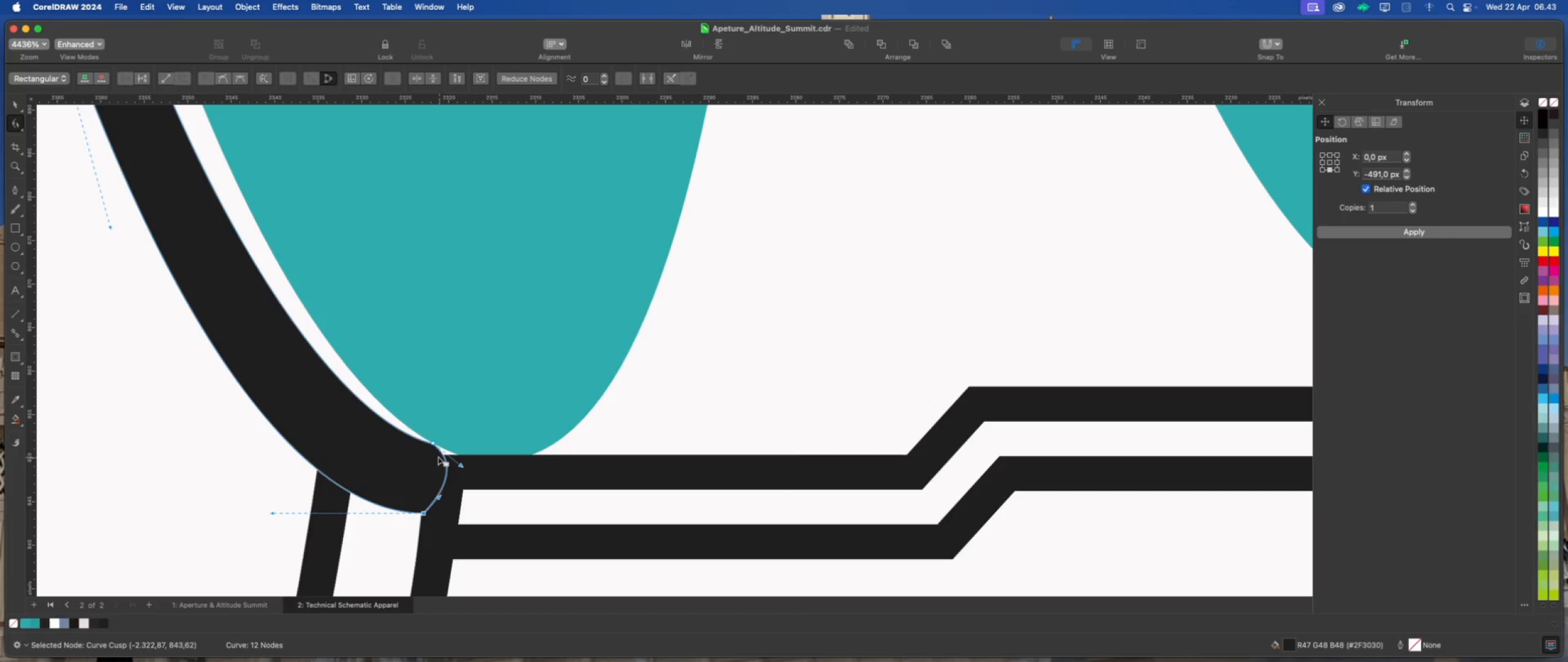 
left_click_drag(start_coordinate=[434, 444], to_coordinate=[431, 455])
 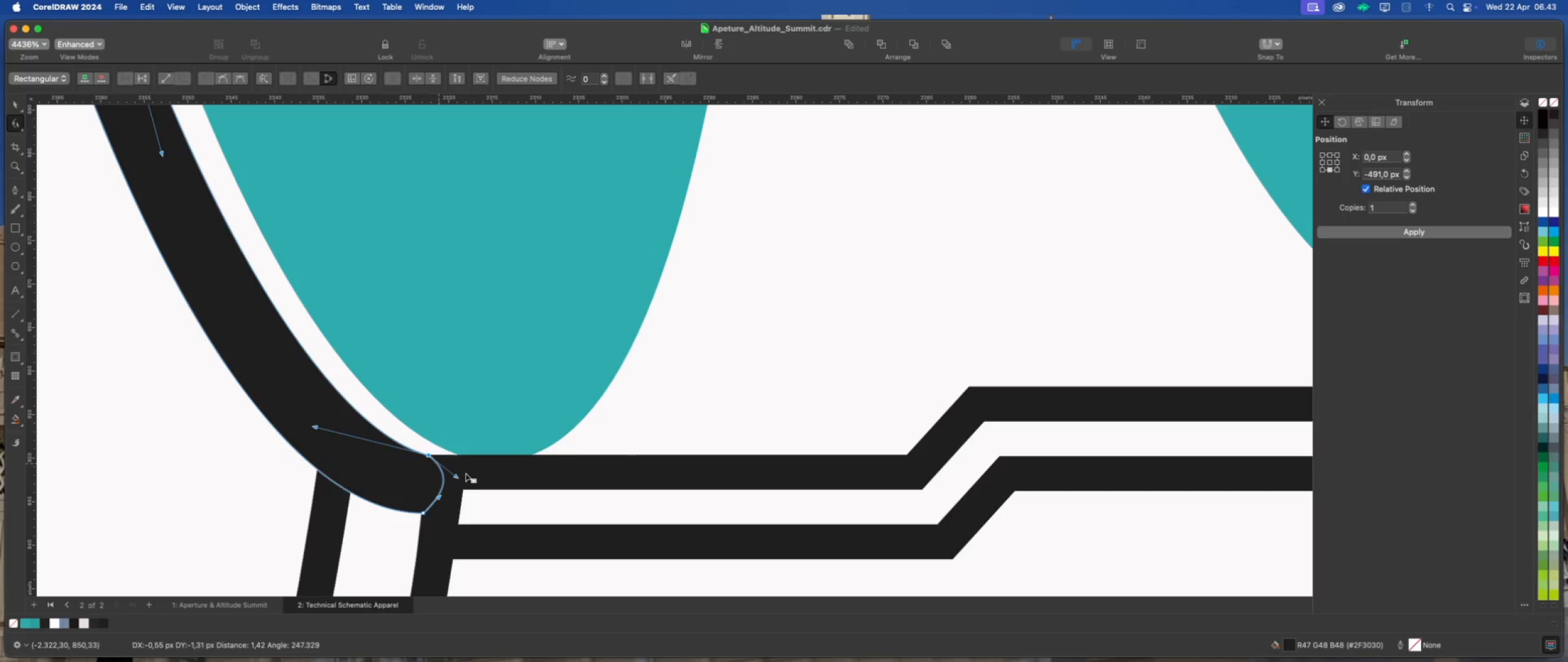 
left_click([473, 476])
 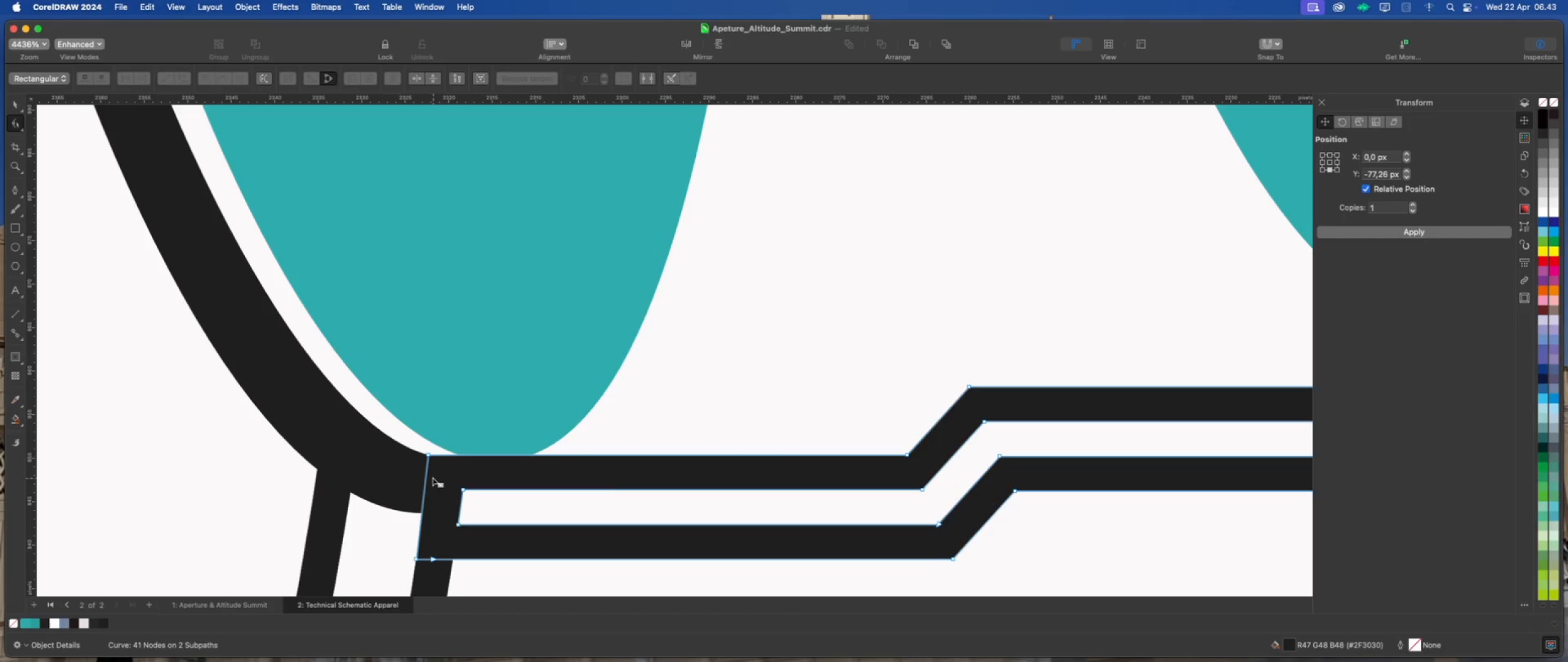 
left_click([413, 460])
 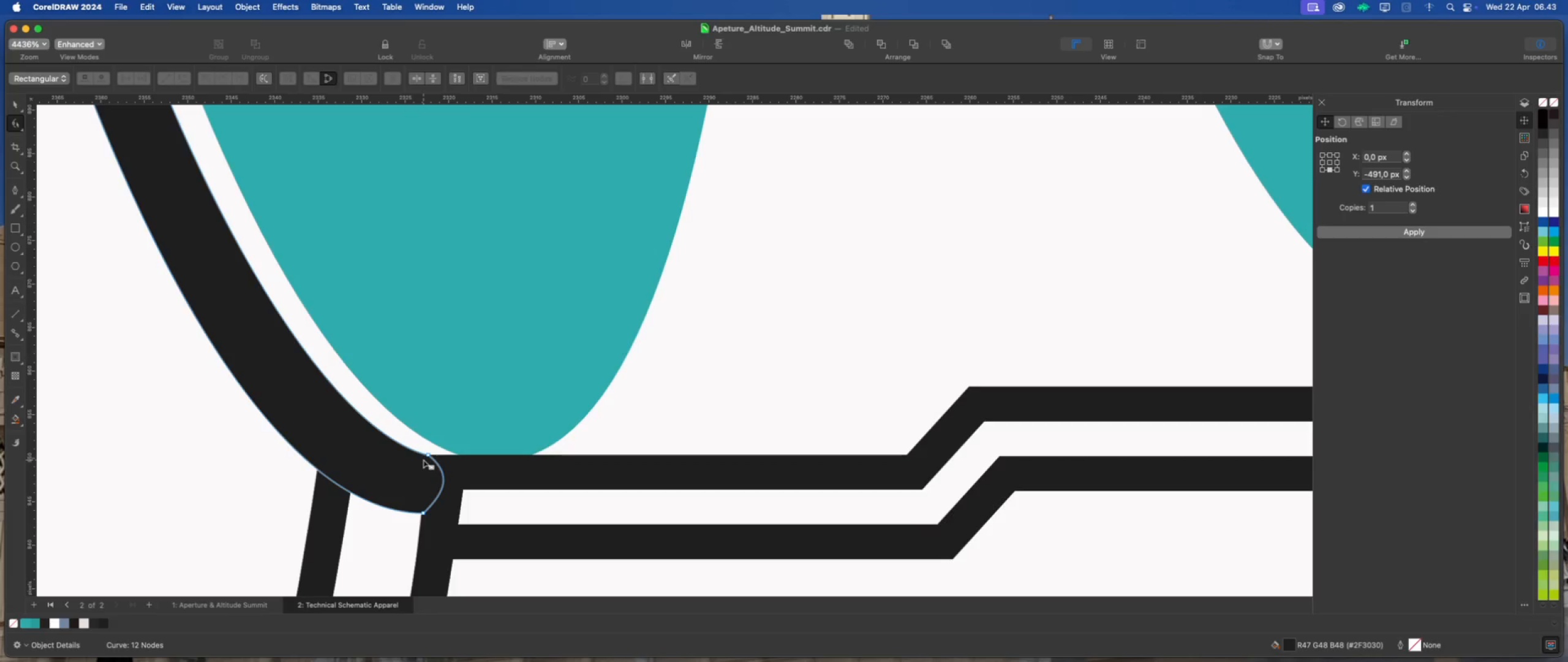 
left_click_drag(start_coordinate=[428, 456], to_coordinate=[431, 456])
 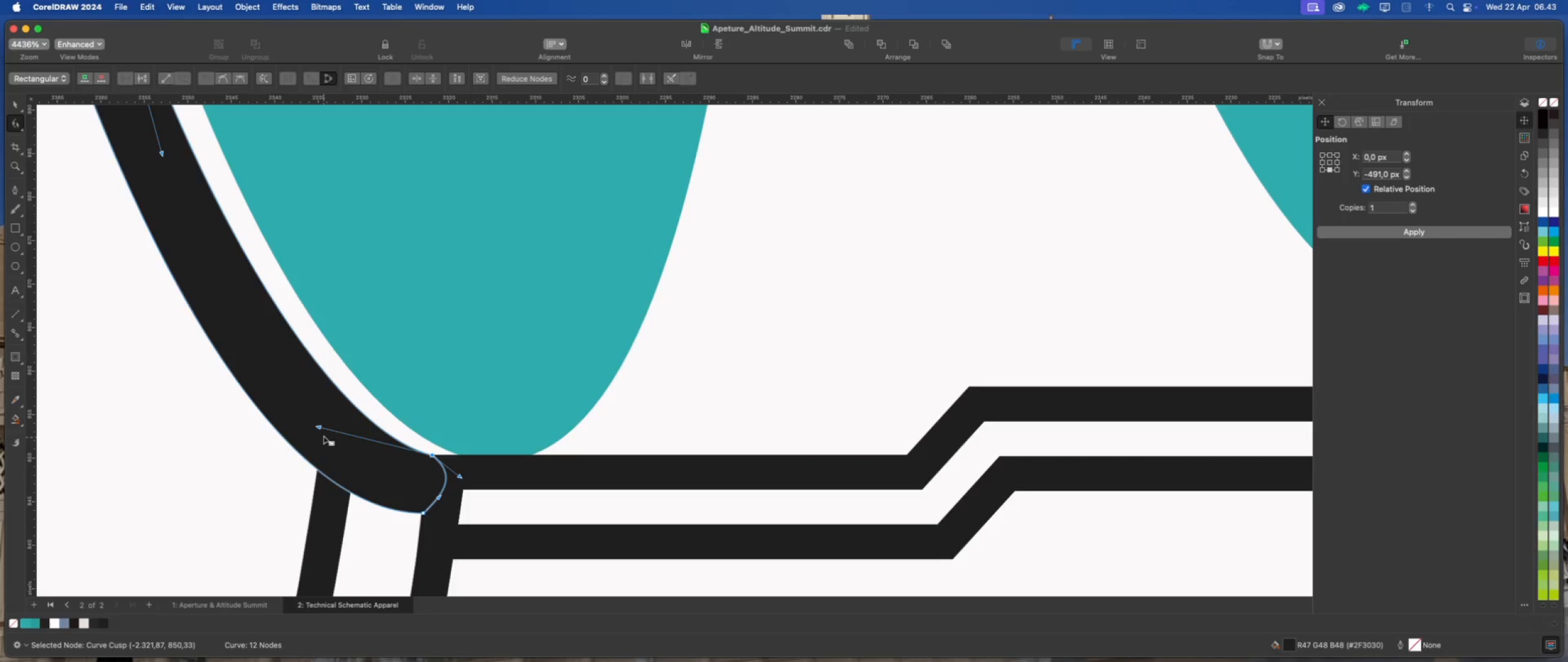 
left_click_drag(start_coordinate=[319, 426], to_coordinate=[330, 422])
 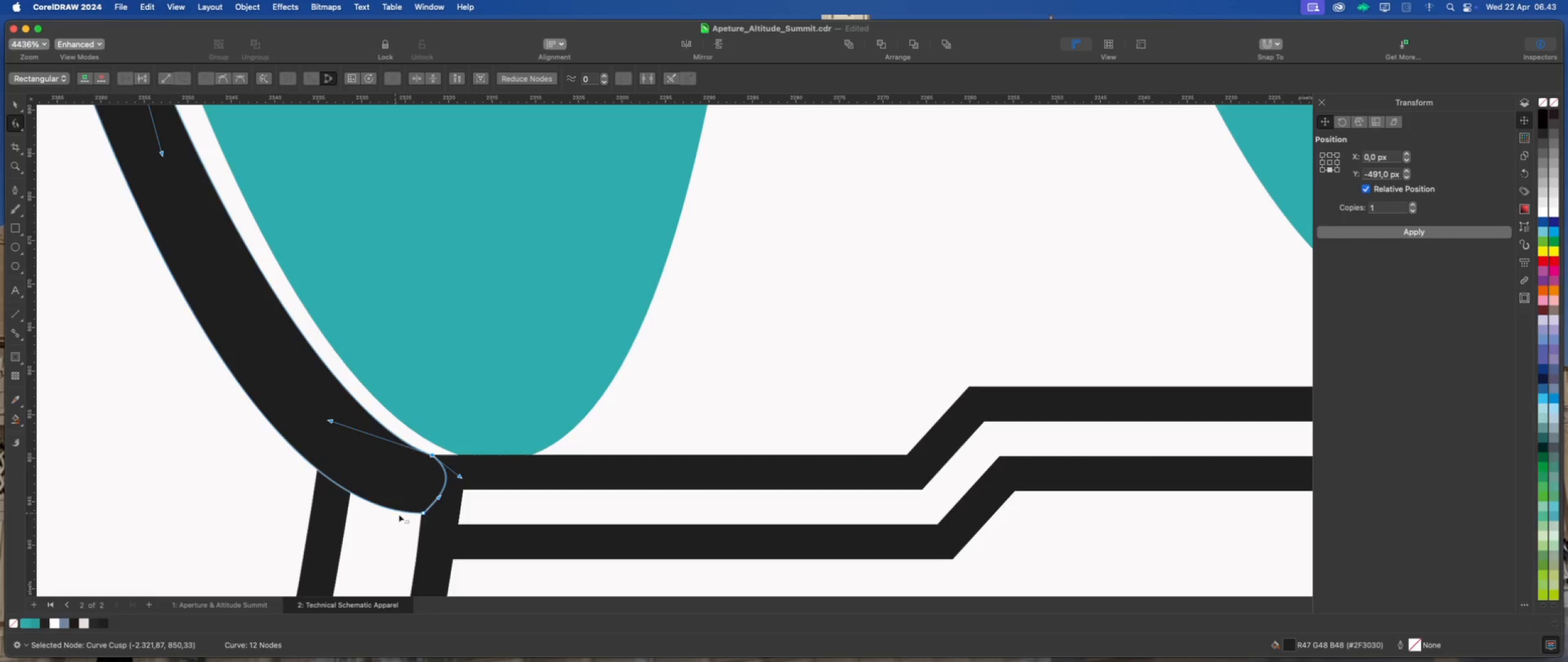 
left_click([422, 515])
 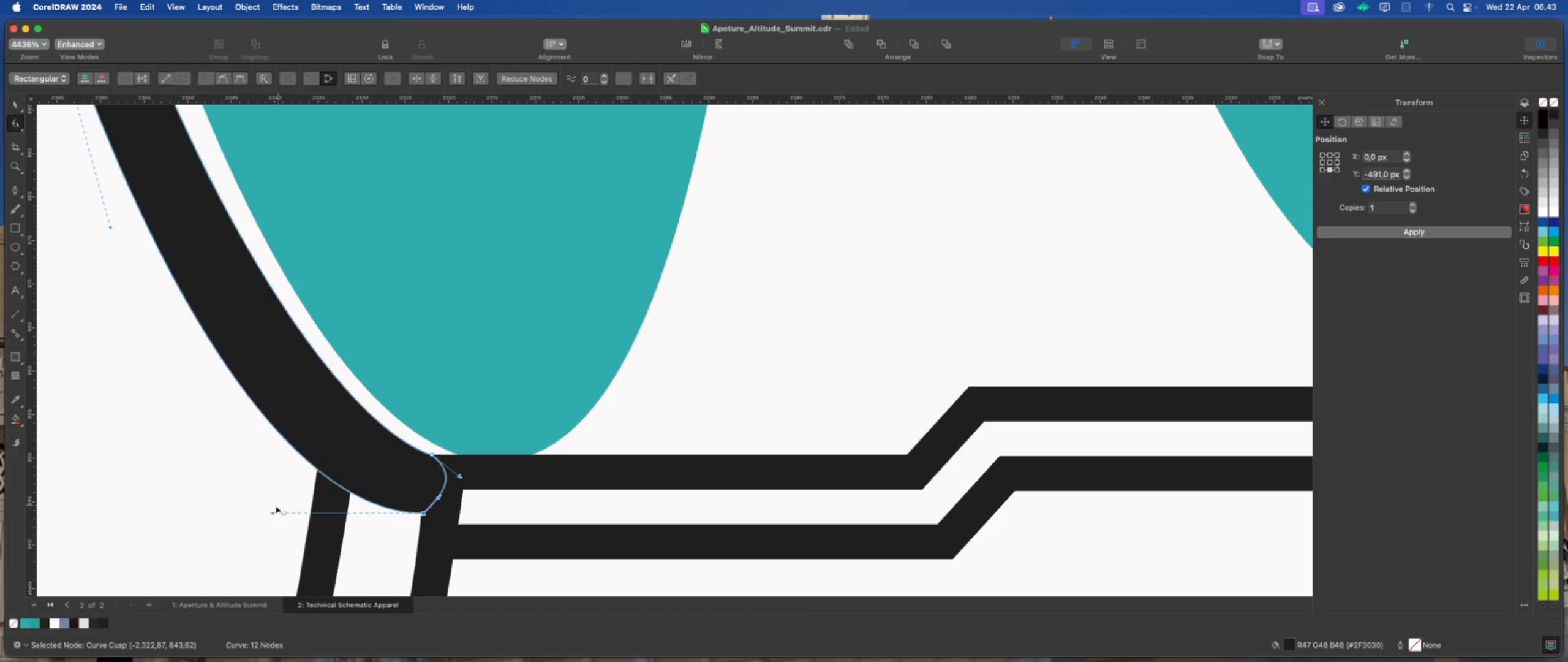 
left_click_drag(start_coordinate=[271, 512], to_coordinate=[272, 454])
 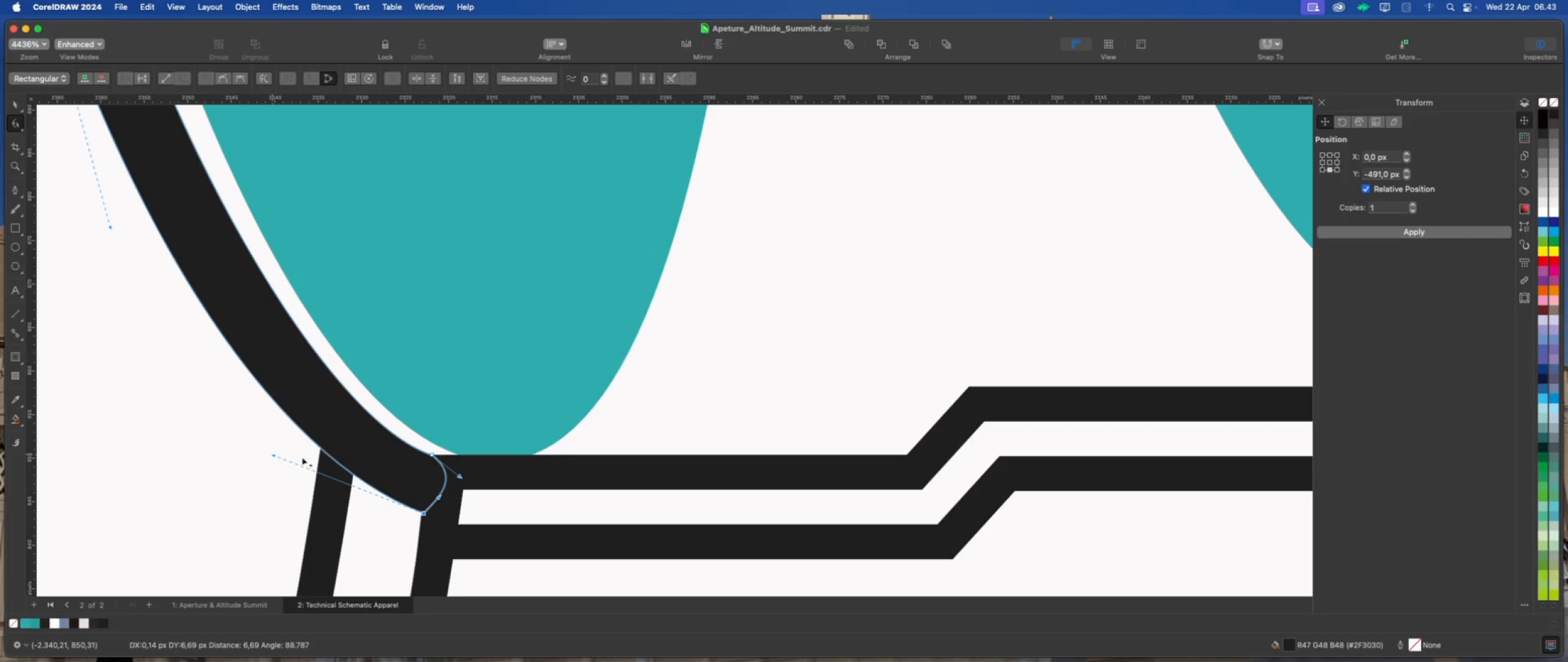 
scroll: coordinate [636, 507], scroll_direction: down, amount: 21.0
 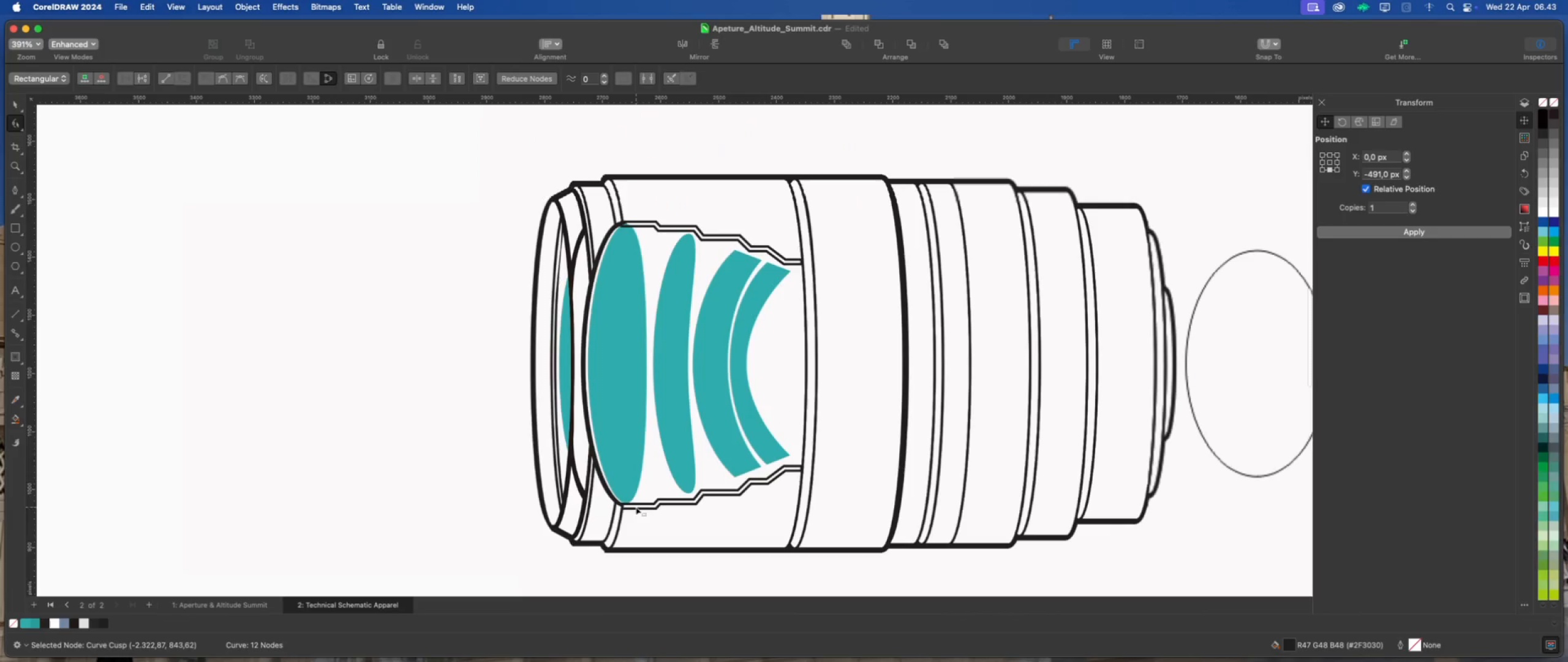 
scroll: coordinate [536, 172], scroll_direction: up, amount: 15.0
 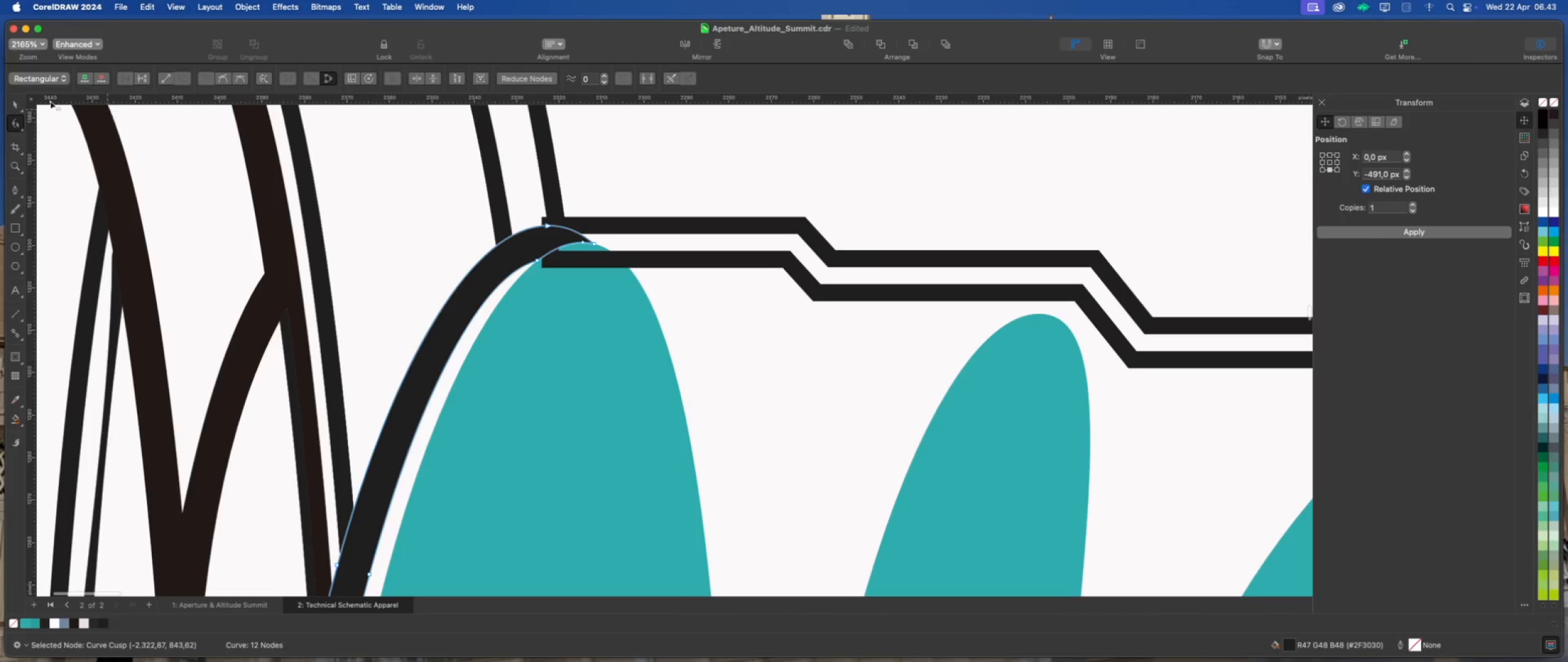 
left_click([12, 104])
 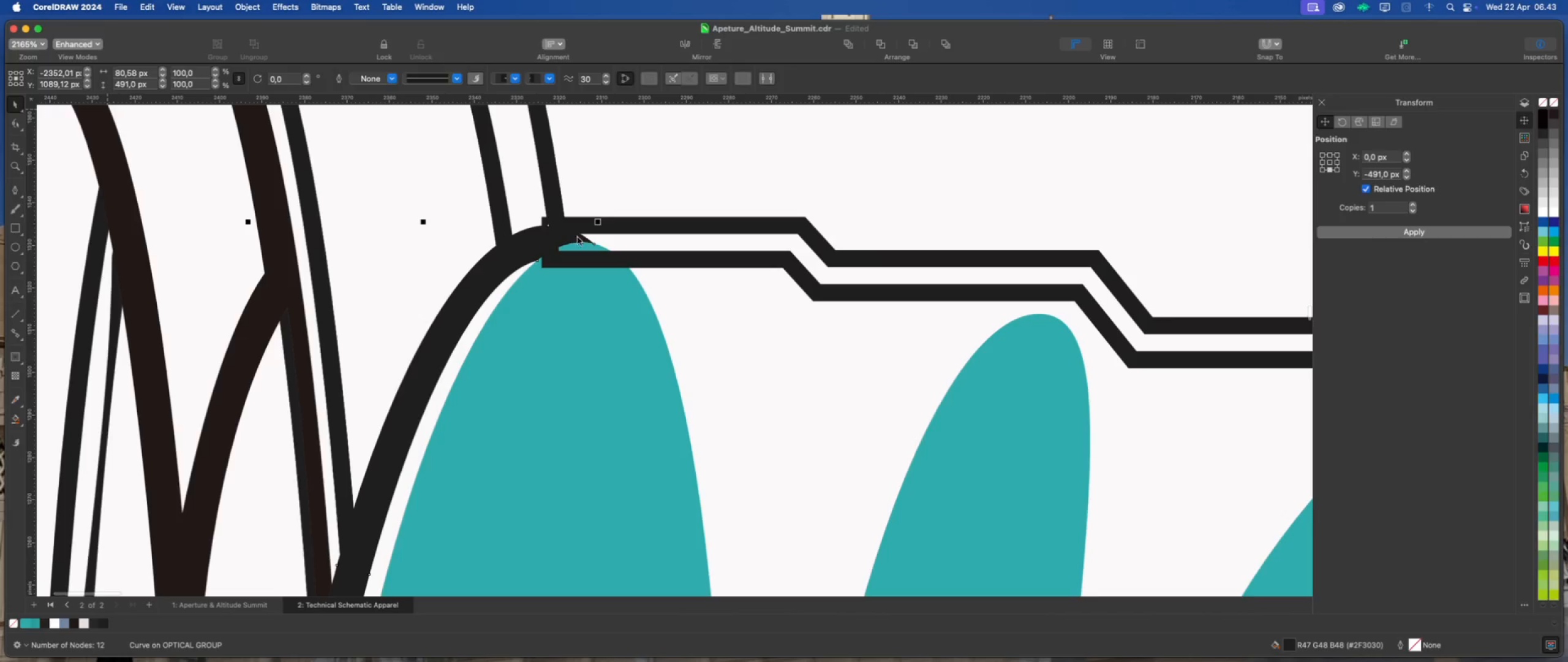 
left_click([636, 224])
 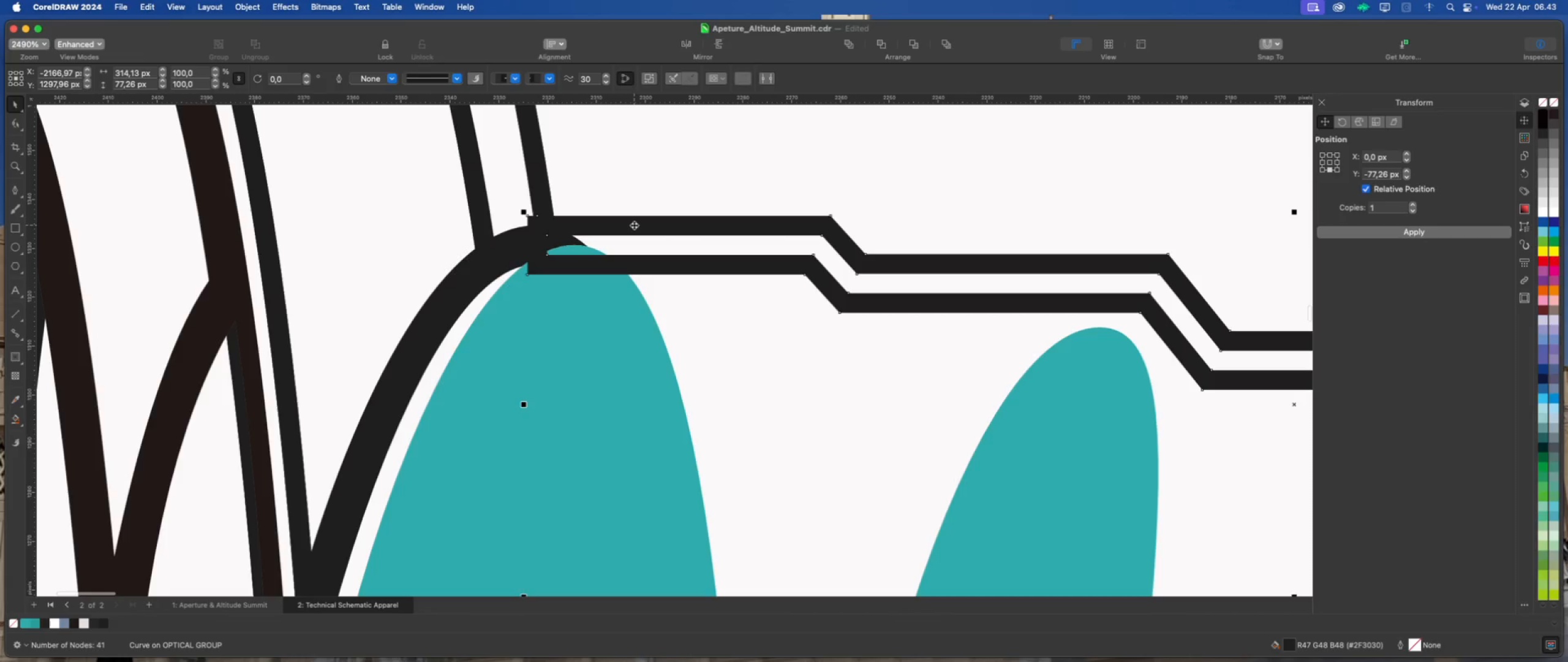 
scroll: coordinate [636, 224], scroll_direction: up, amount: 2.0
 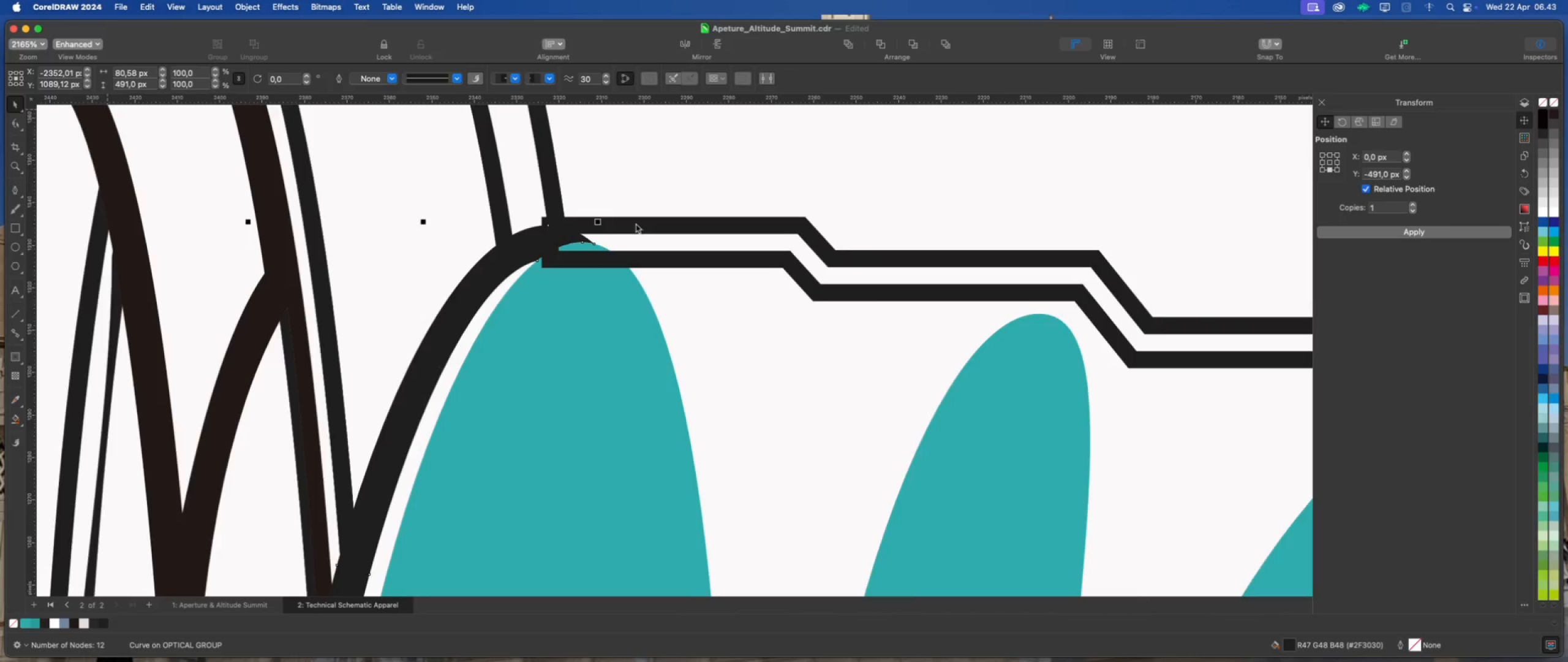 
left_click_drag(start_coordinate=[634, 225], to_coordinate=[633, 213])
 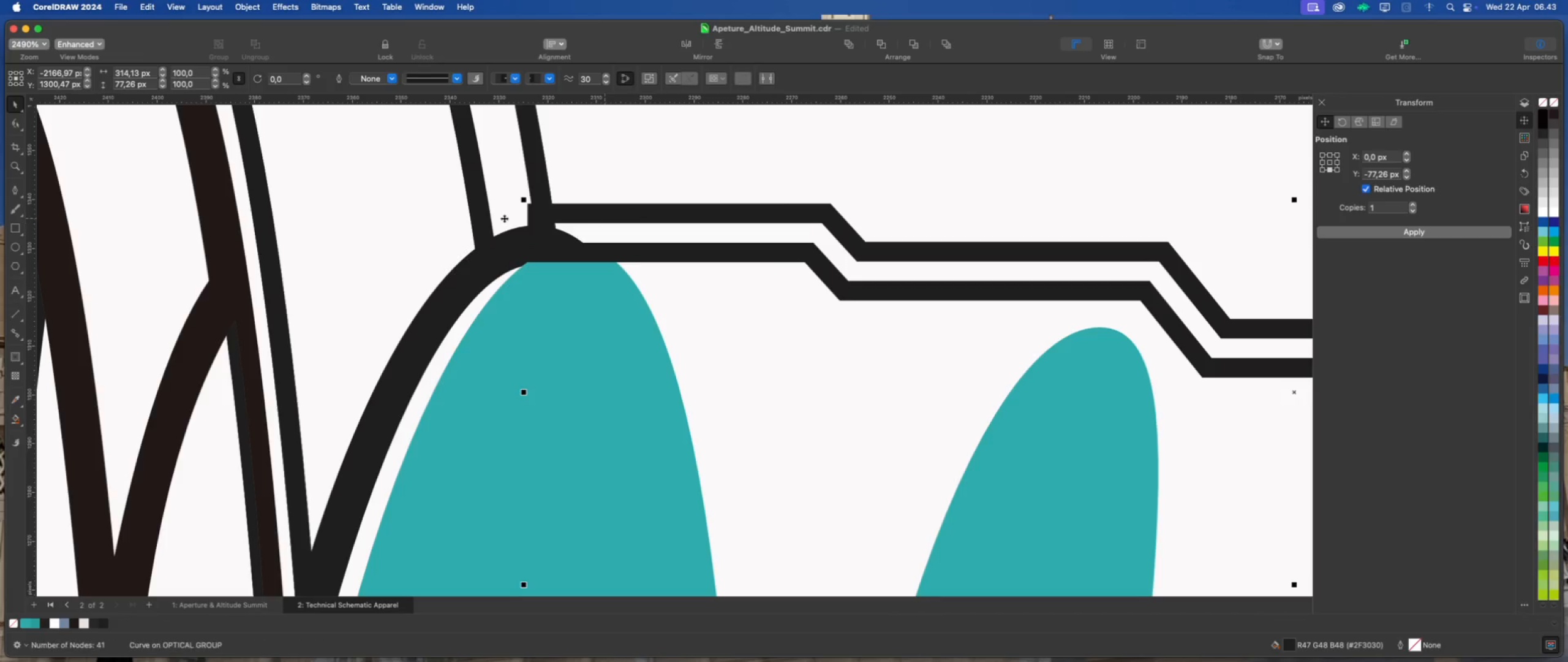 
hold_key(key=ShiftLeft, duration=3.52)
 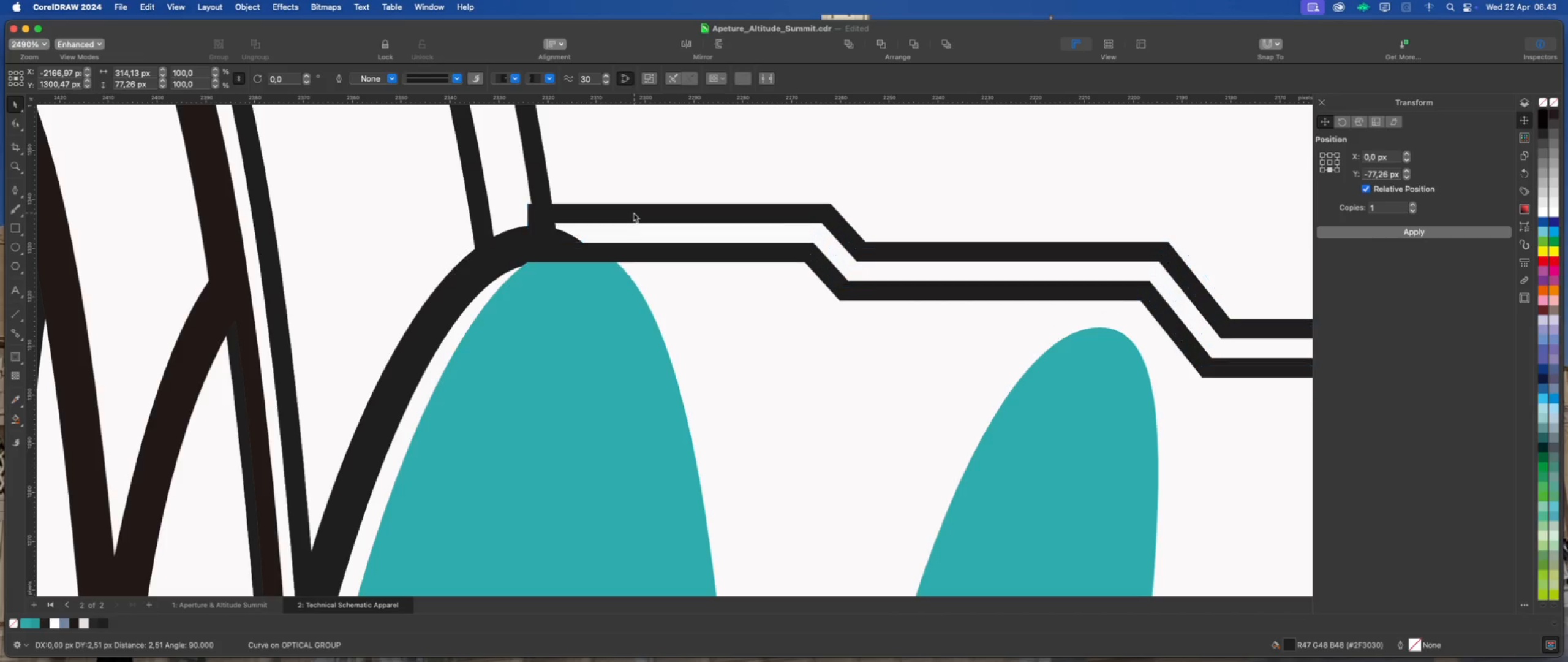 
scroll: coordinate [498, 218], scroll_direction: up, amount: 7.0
 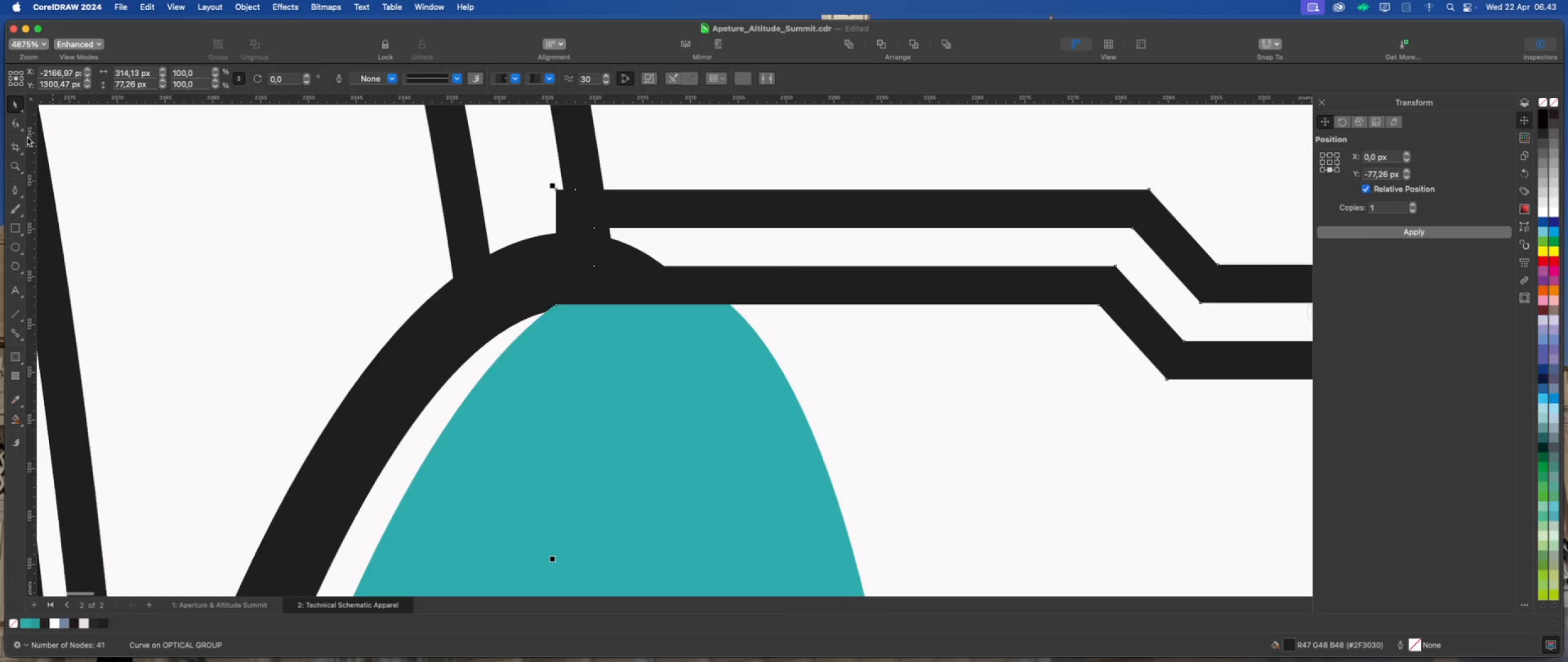 
left_click([12, 123])
 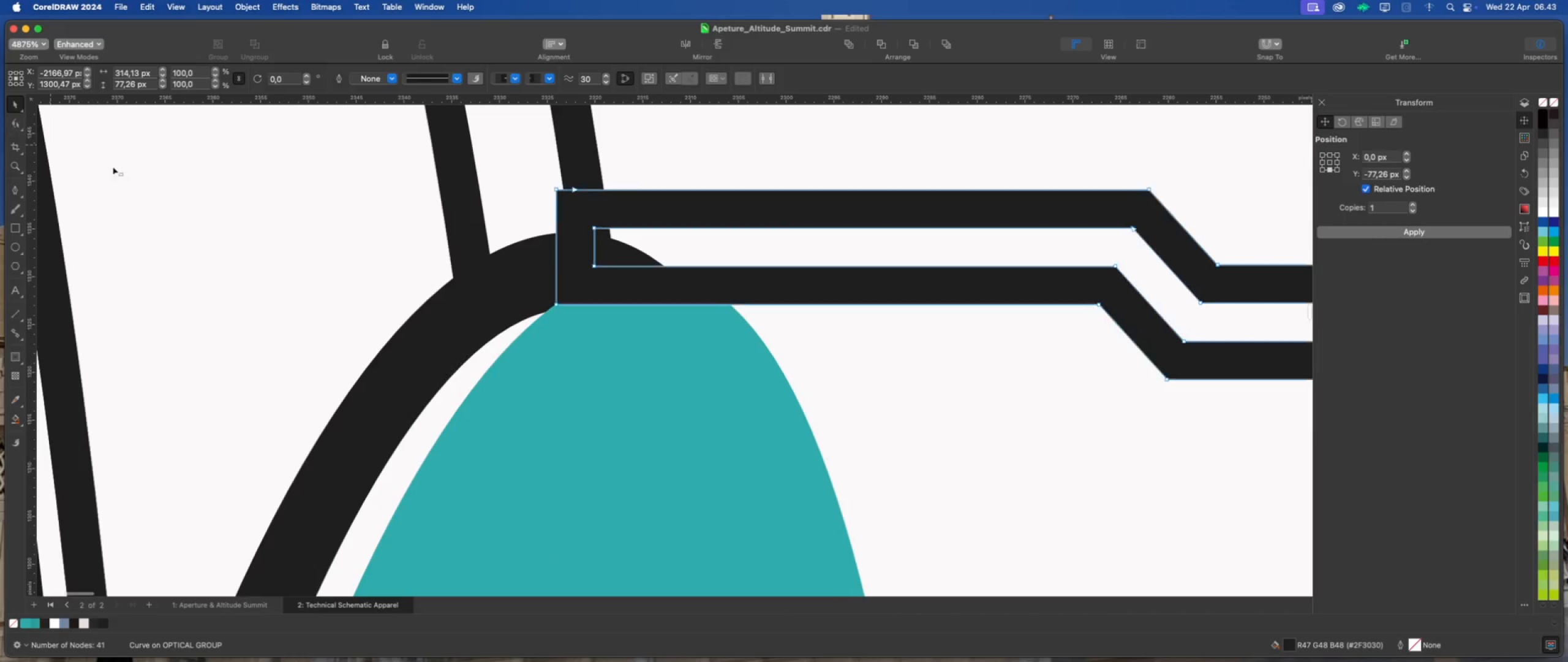 
scroll: coordinate [578, 179], scroll_direction: up, amount: 2.0
 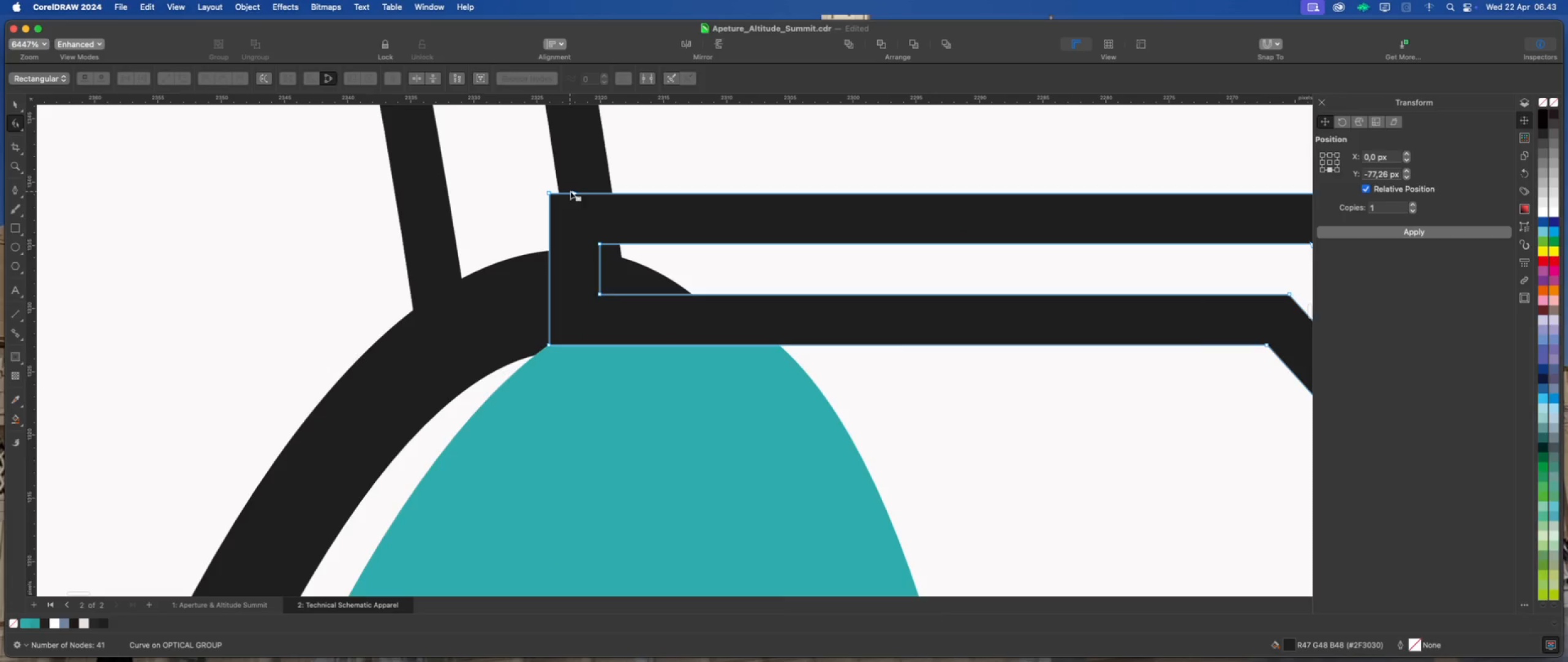 
left_click_drag(start_coordinate=[488, 163], to_coordinate=[630, 306])
 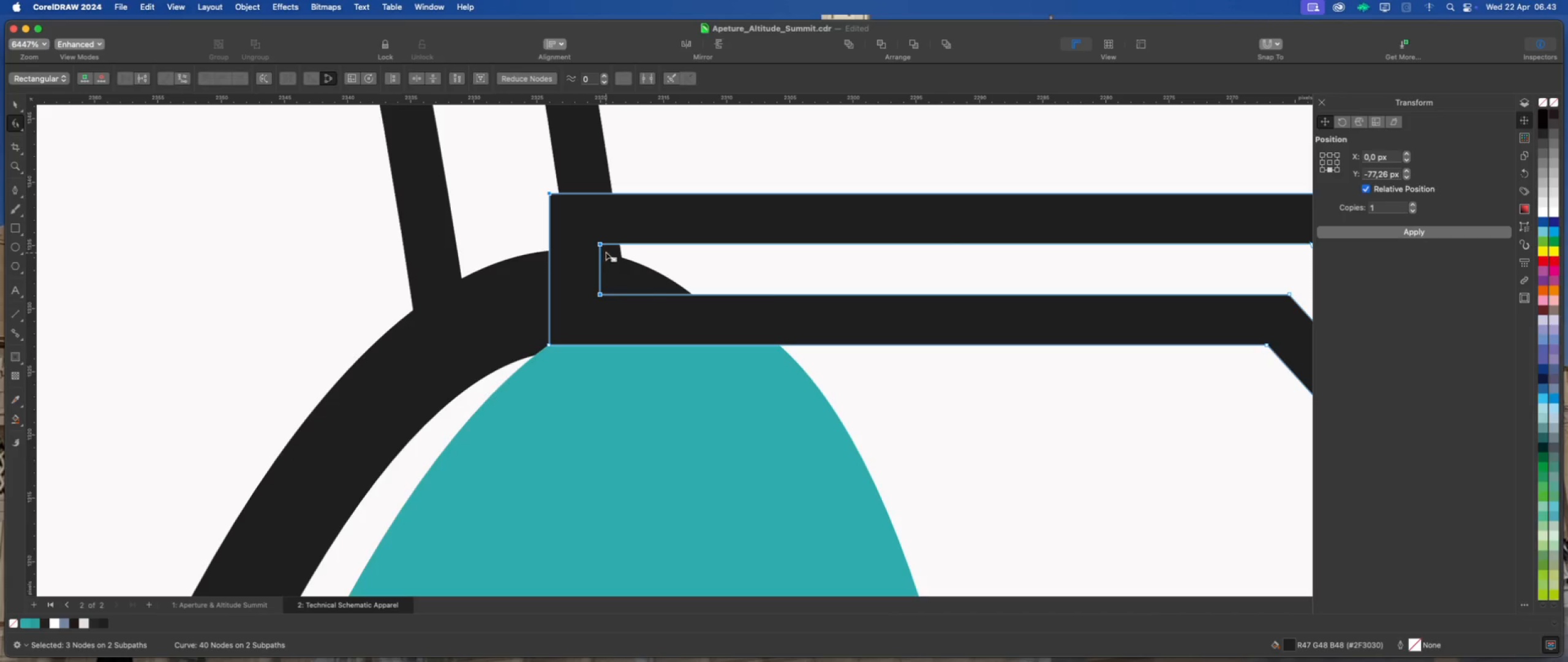 
left_click_drag(start_coordinate=[600, 243], to_coordinate=[619, 243])
 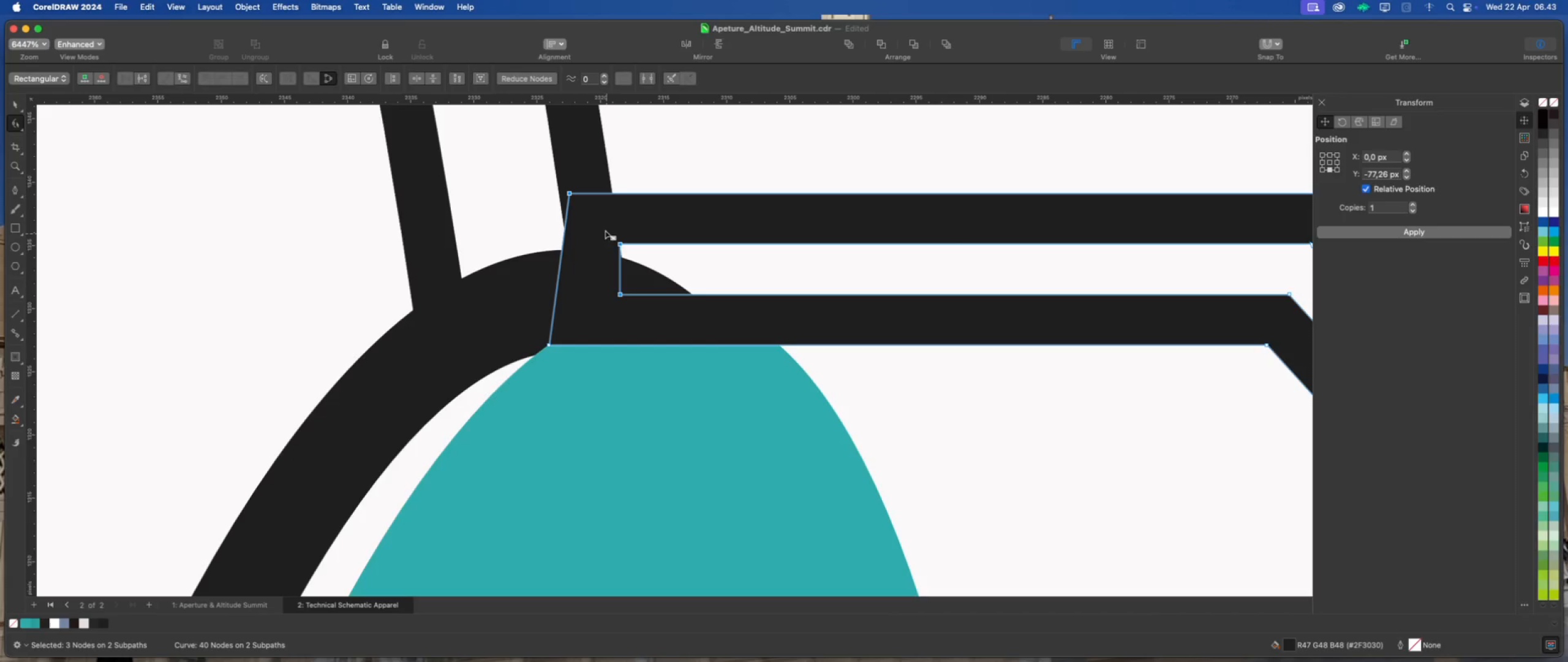 
hold_key(key=ShiftLeft, duration=2.08)
 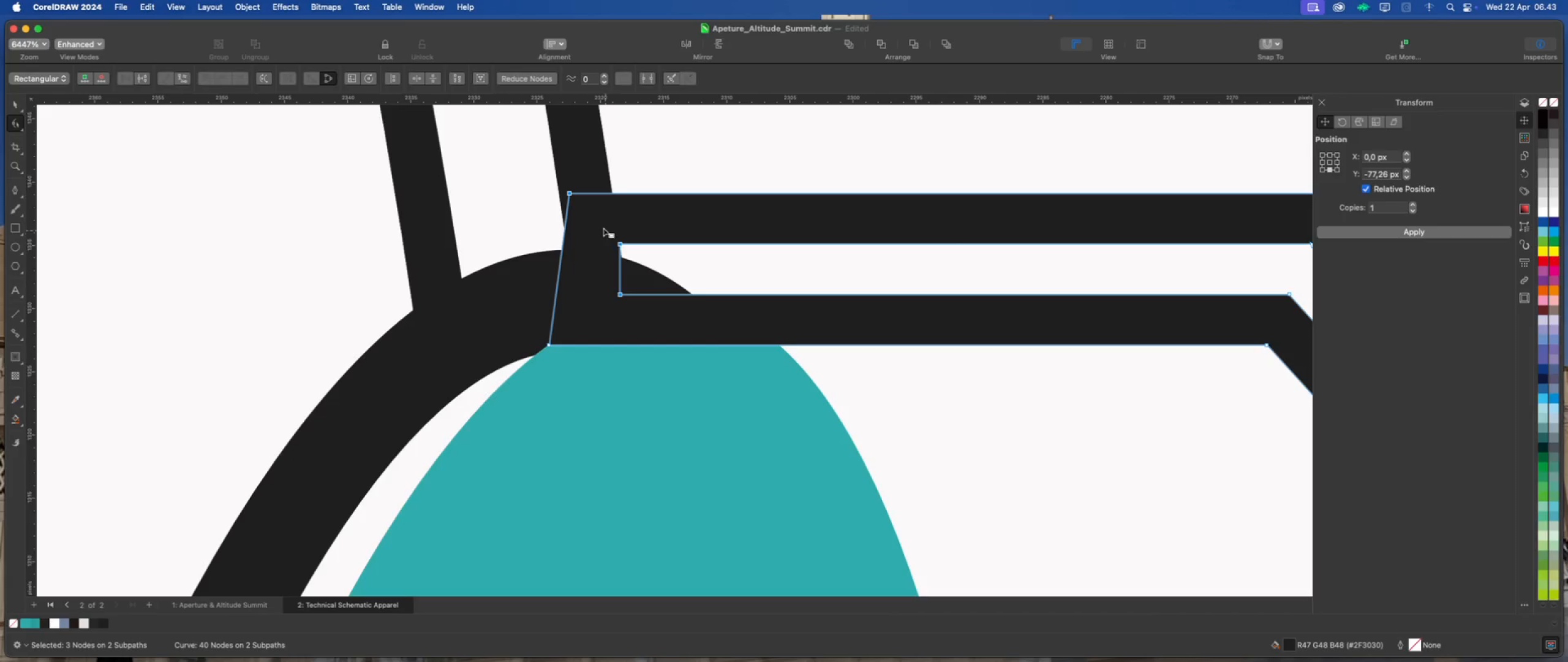 
left_click([601, 222])
 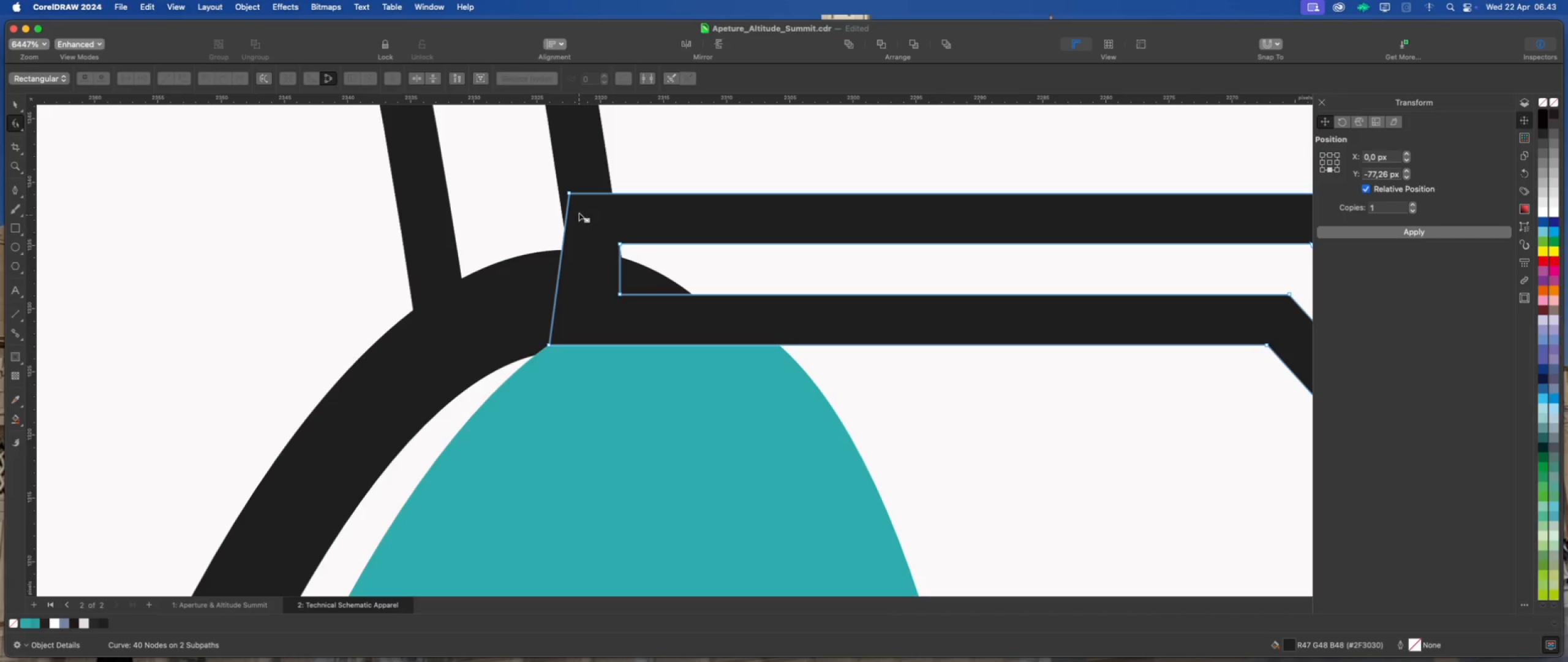 
left_click_drag(start_coordinate=[571, 194], to_coordinate=[560, 194])
 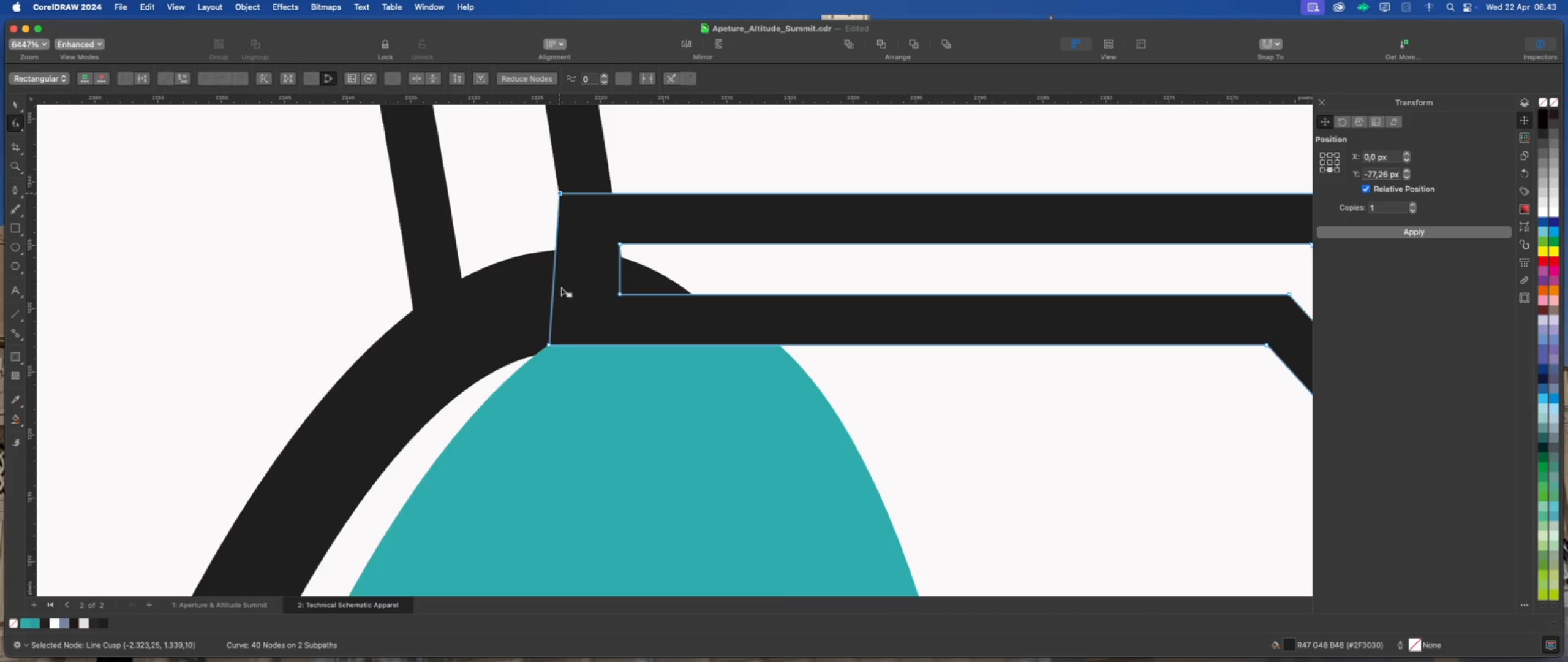 
hold_key(key=ShiftLeft, duration=1.51)
 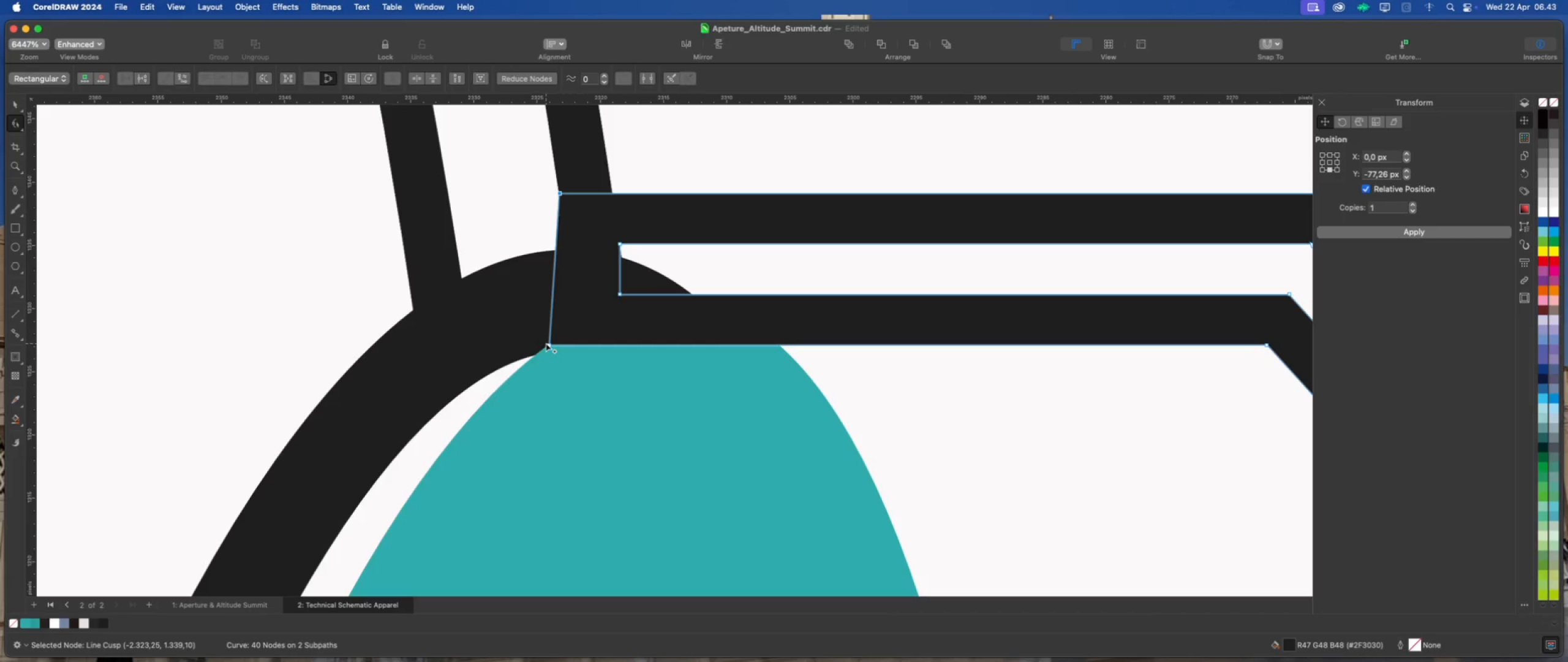 
left_click_drag(start_coordinate=[549, 344], to_coordinate=[586, 344])
 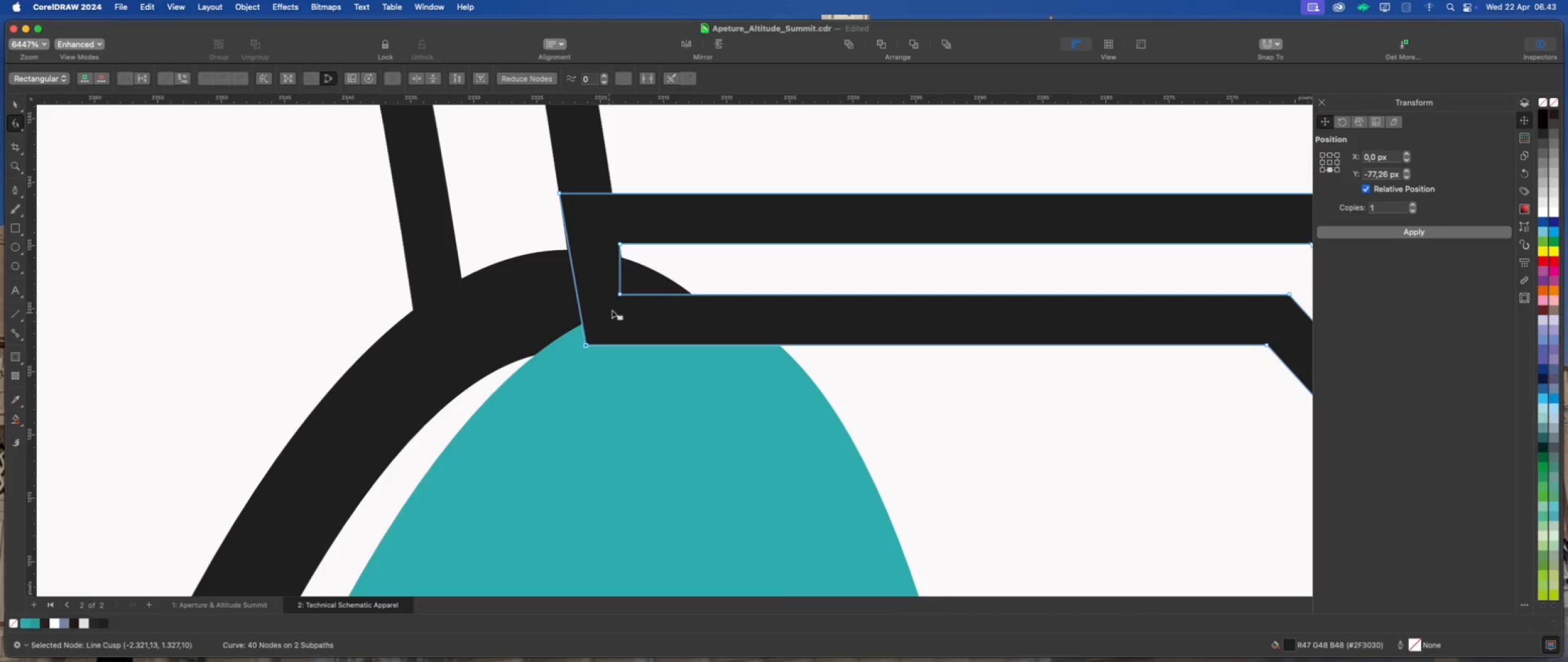 
hold_key(key=ShiftLeft, duration=1.86)
 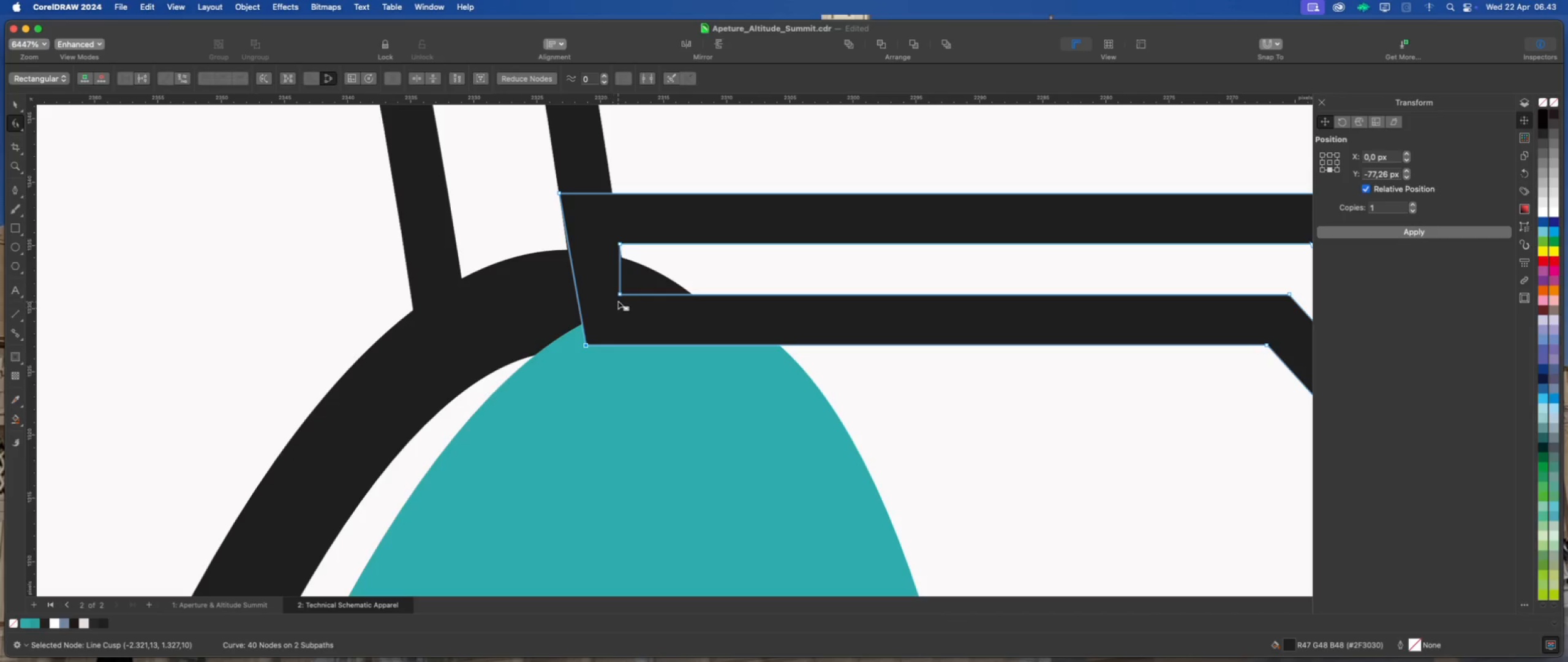 
left_click_drag(start_coordinate=[619, 294], to_coordinate=[627, 293])
 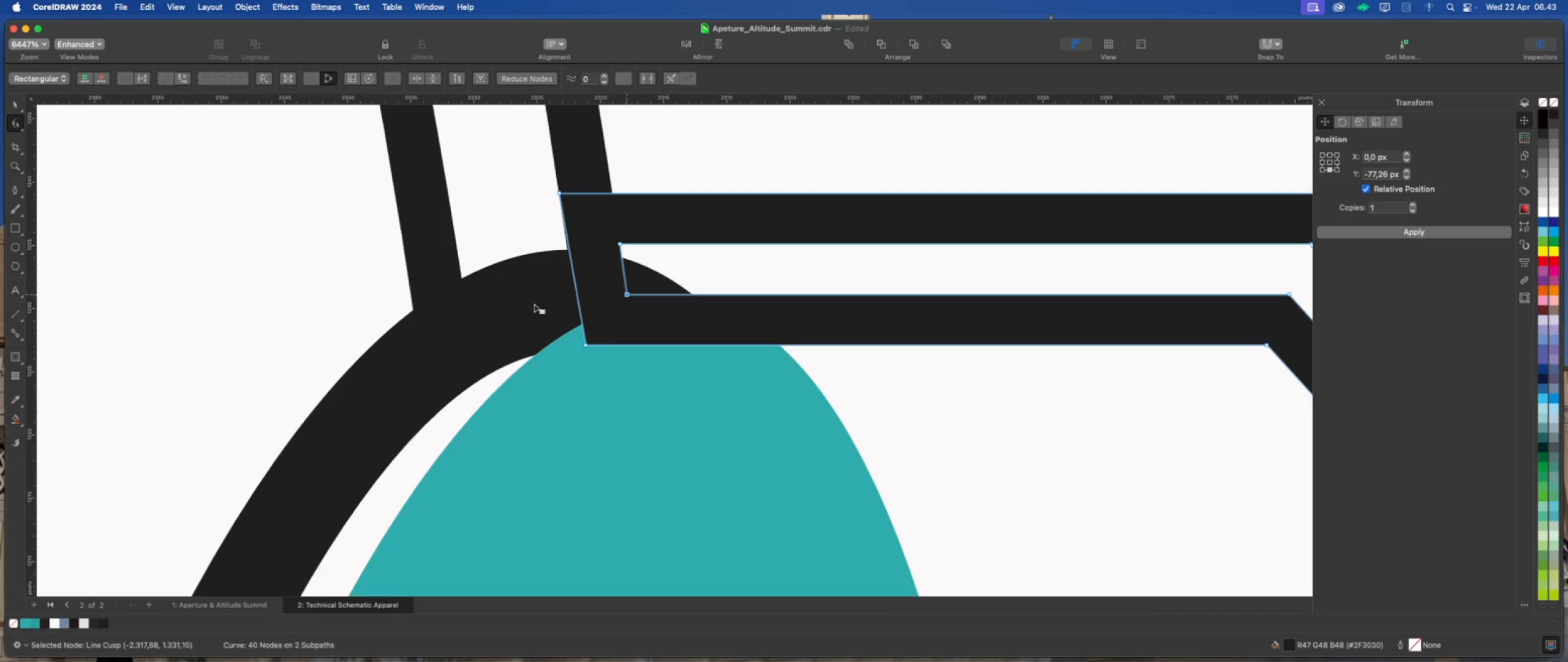 
hold_key(key=ShiftLeft, duration=1.2)
 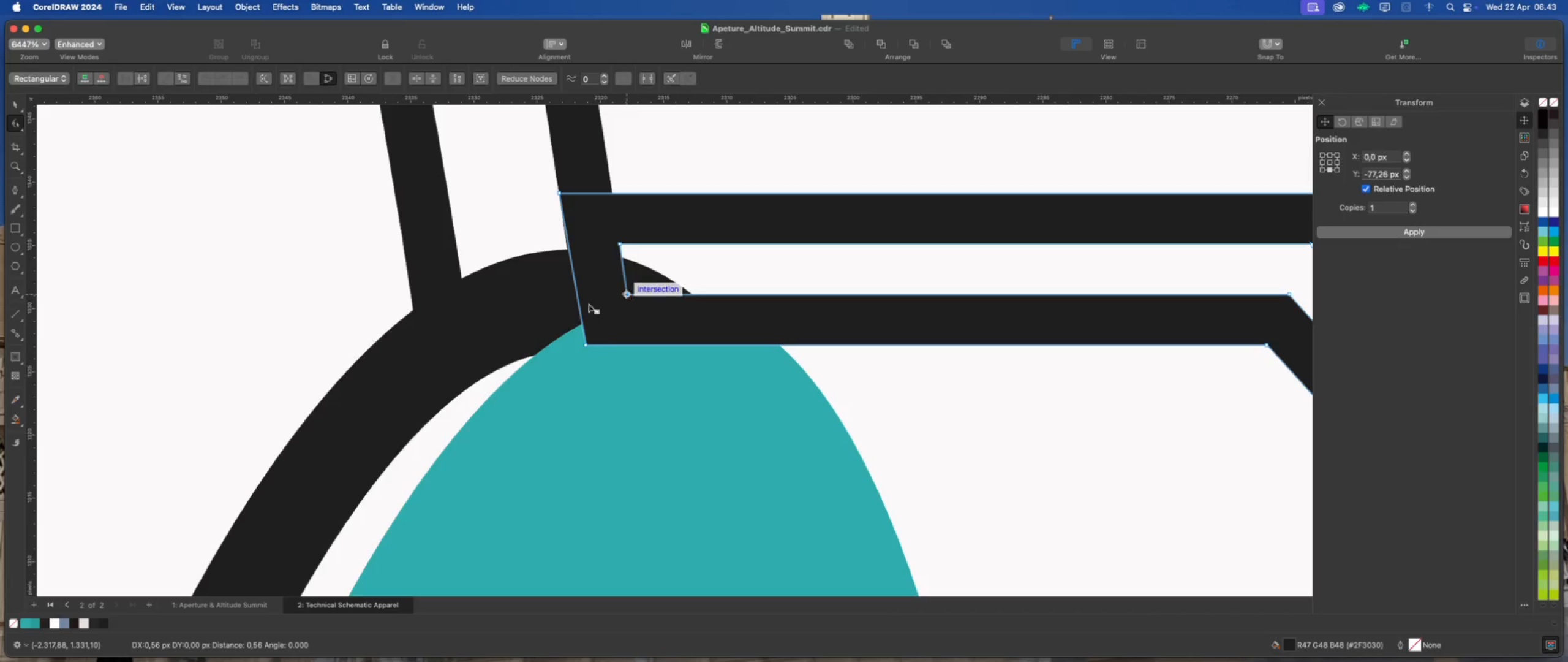 
left_click([513, 308])
 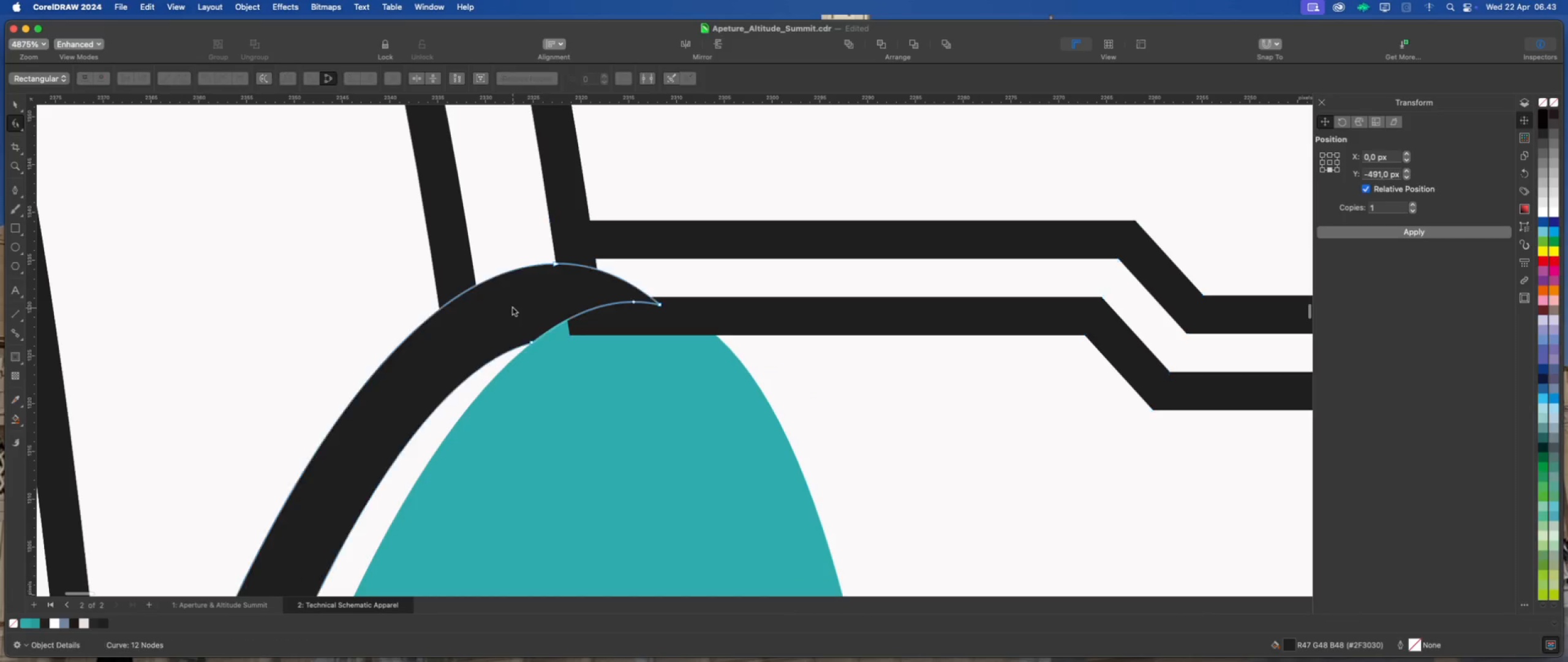 
scroll: coordinate [521, 305], scroll_direction: down, amount: 2.0
 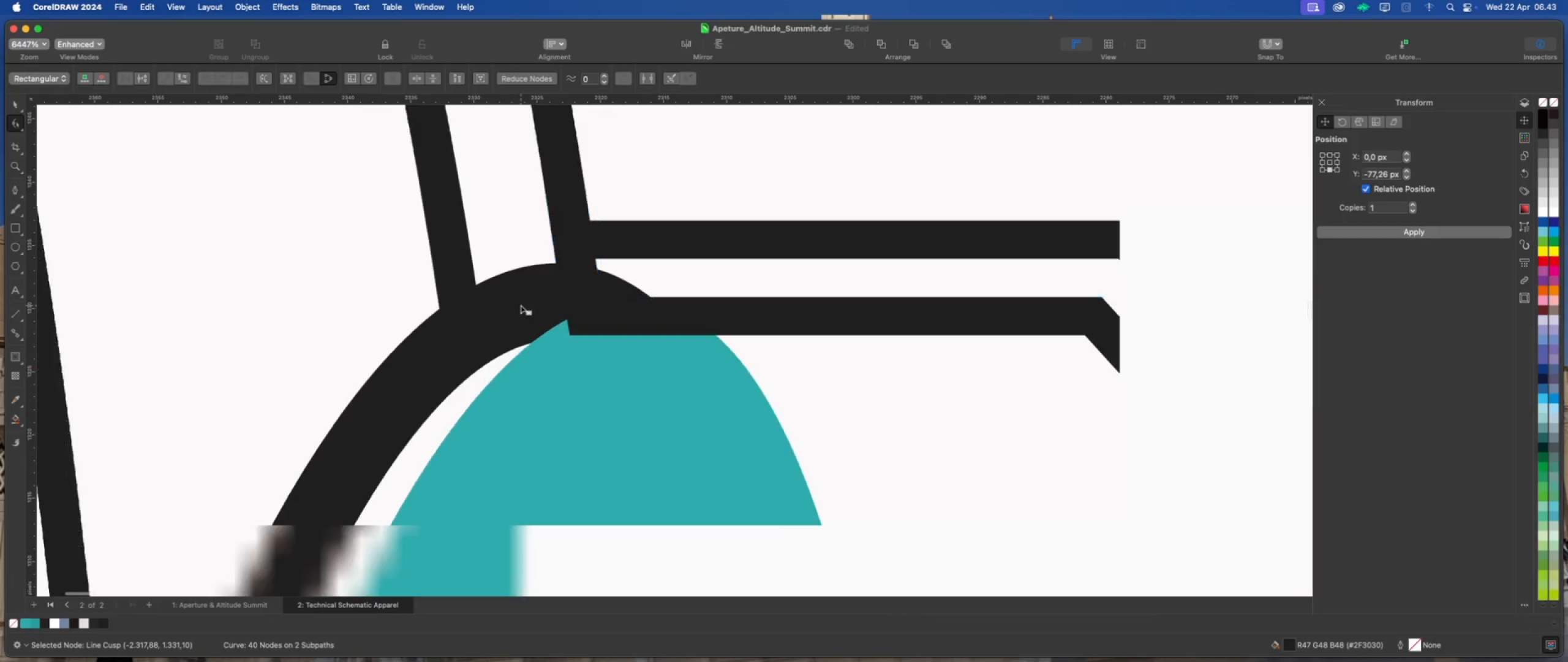 
scroll: coordinate [541, 329], scroll_direction: up, amount: 2.0
 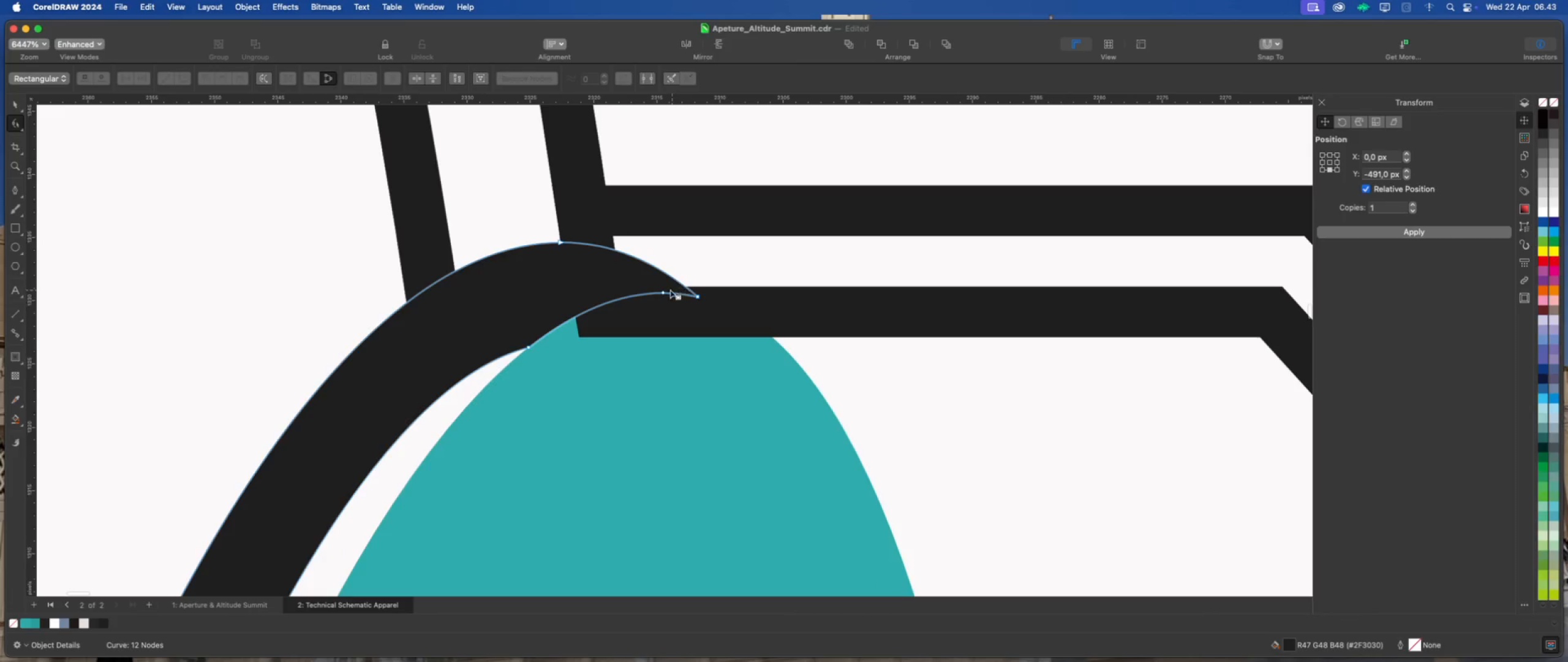 
double_click([664, 292])
 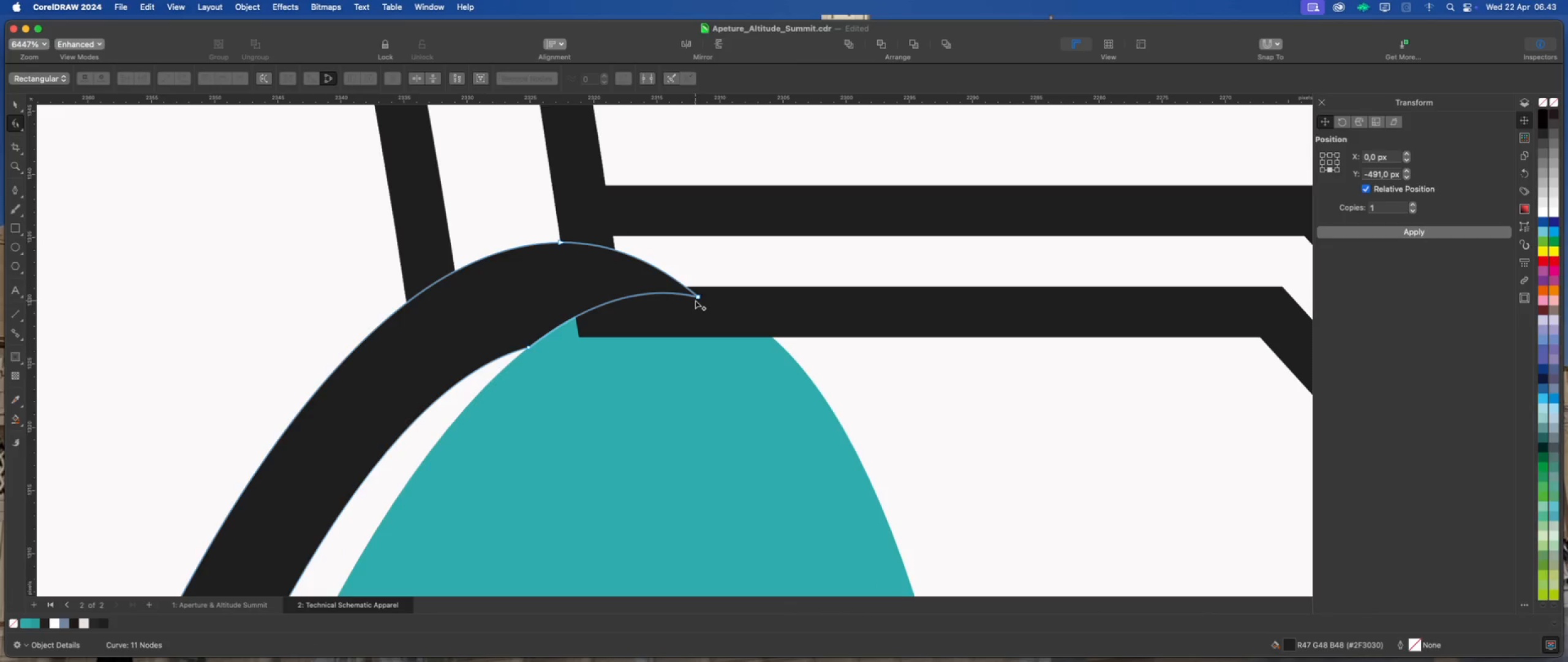 
double_click([697, 298])
 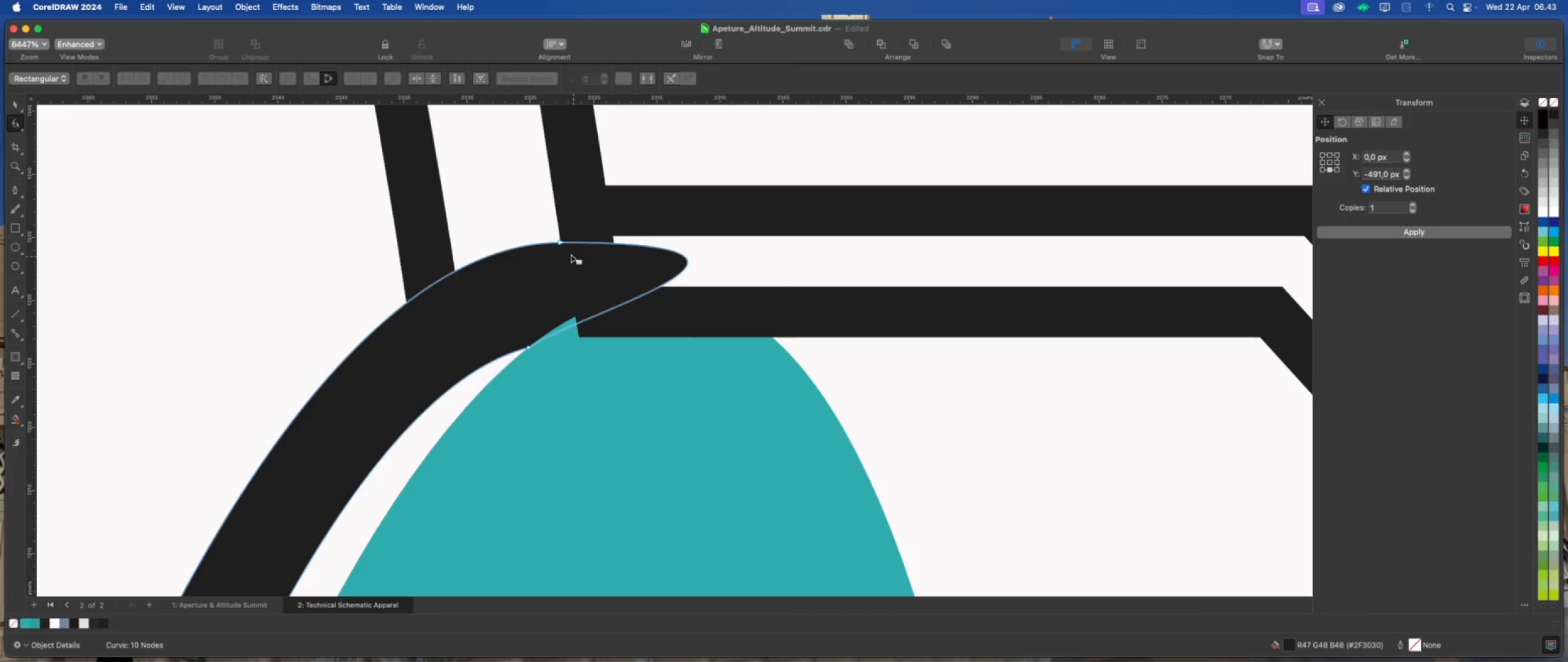 
left_click([560, 245])
 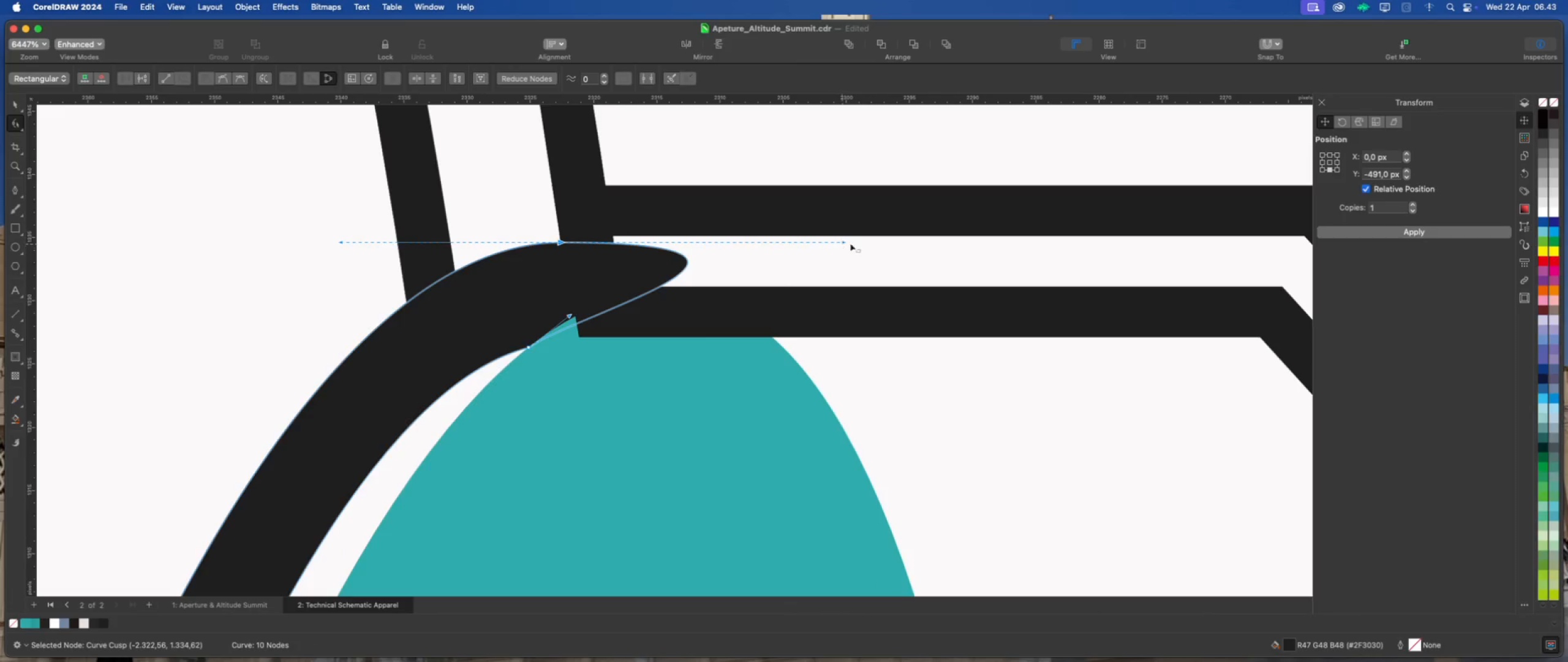 
left_click_drag(start_coordinate=[842, 242], to_coordinate=[577, 283])
 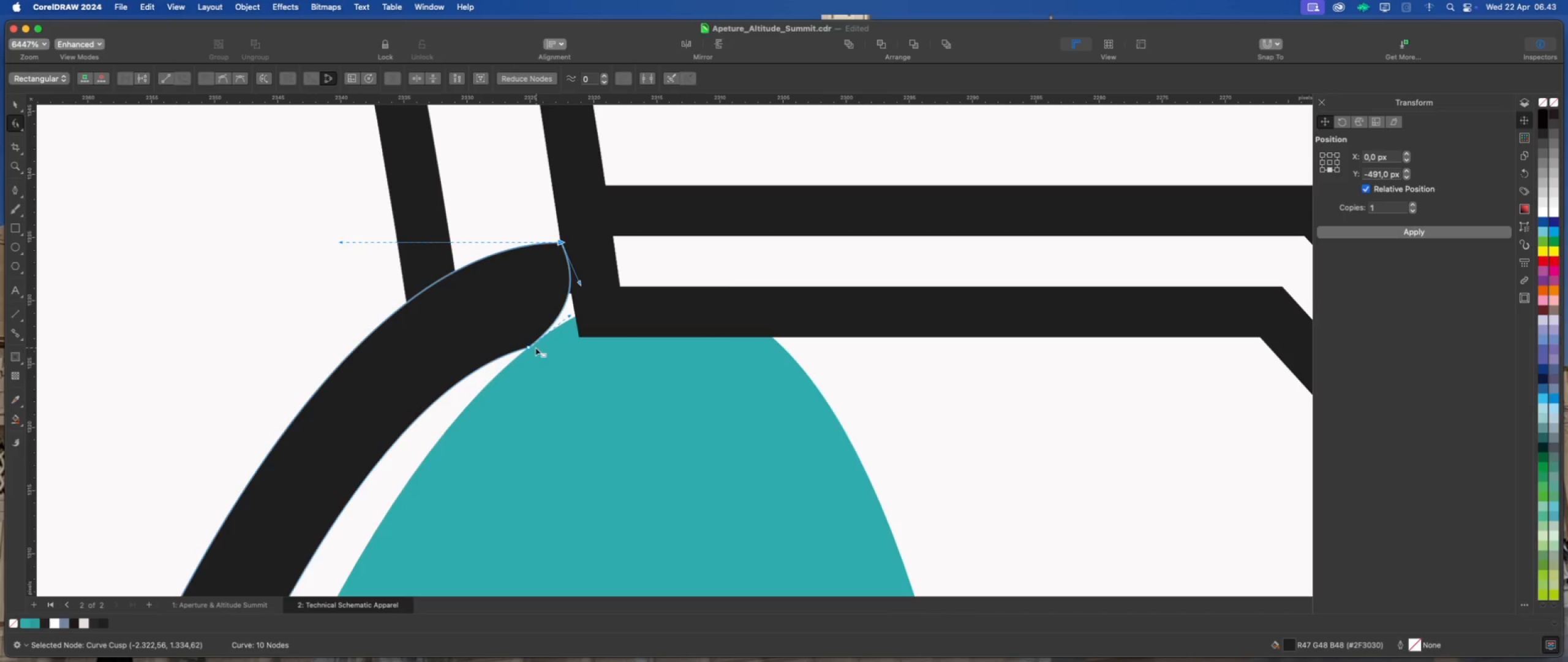 
left_click_drag(start_coordinate=[525, 348], to_coordinate=[573, 316])
 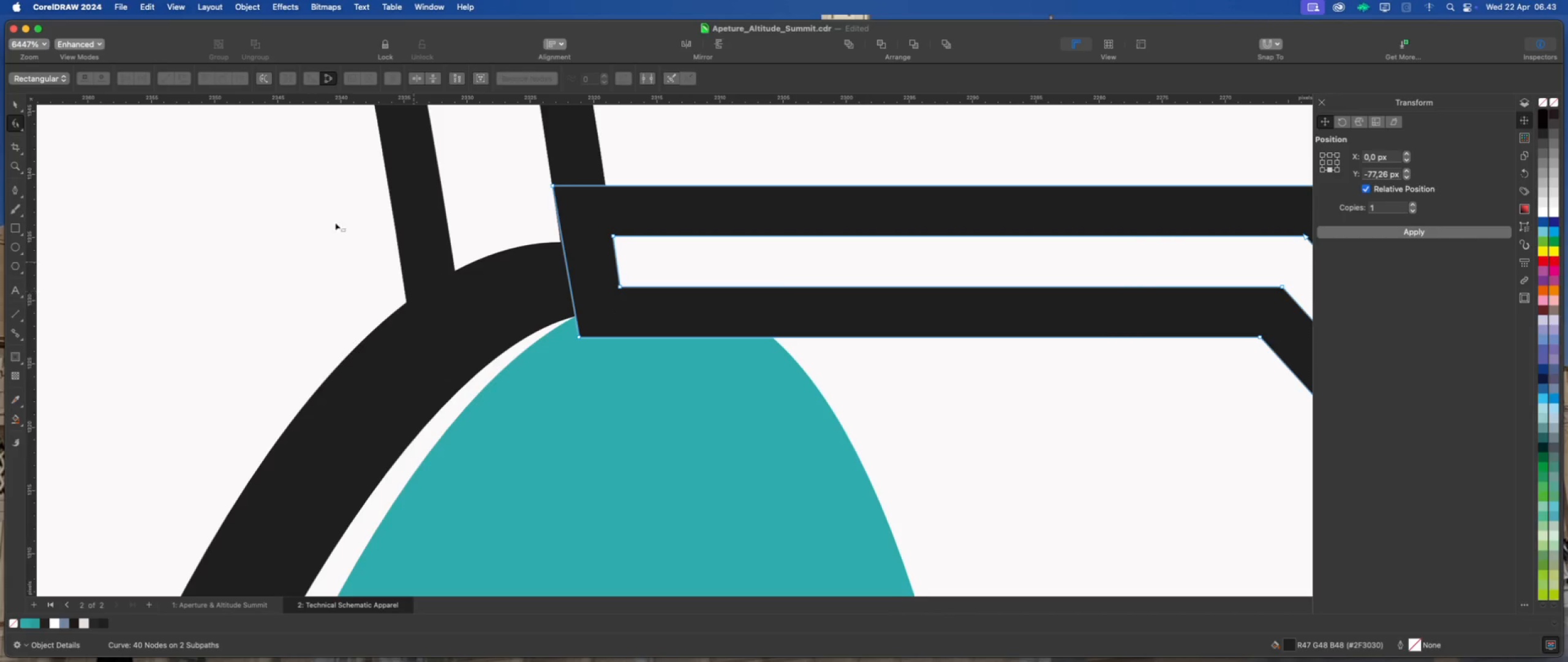 
left_click([17, 101])
 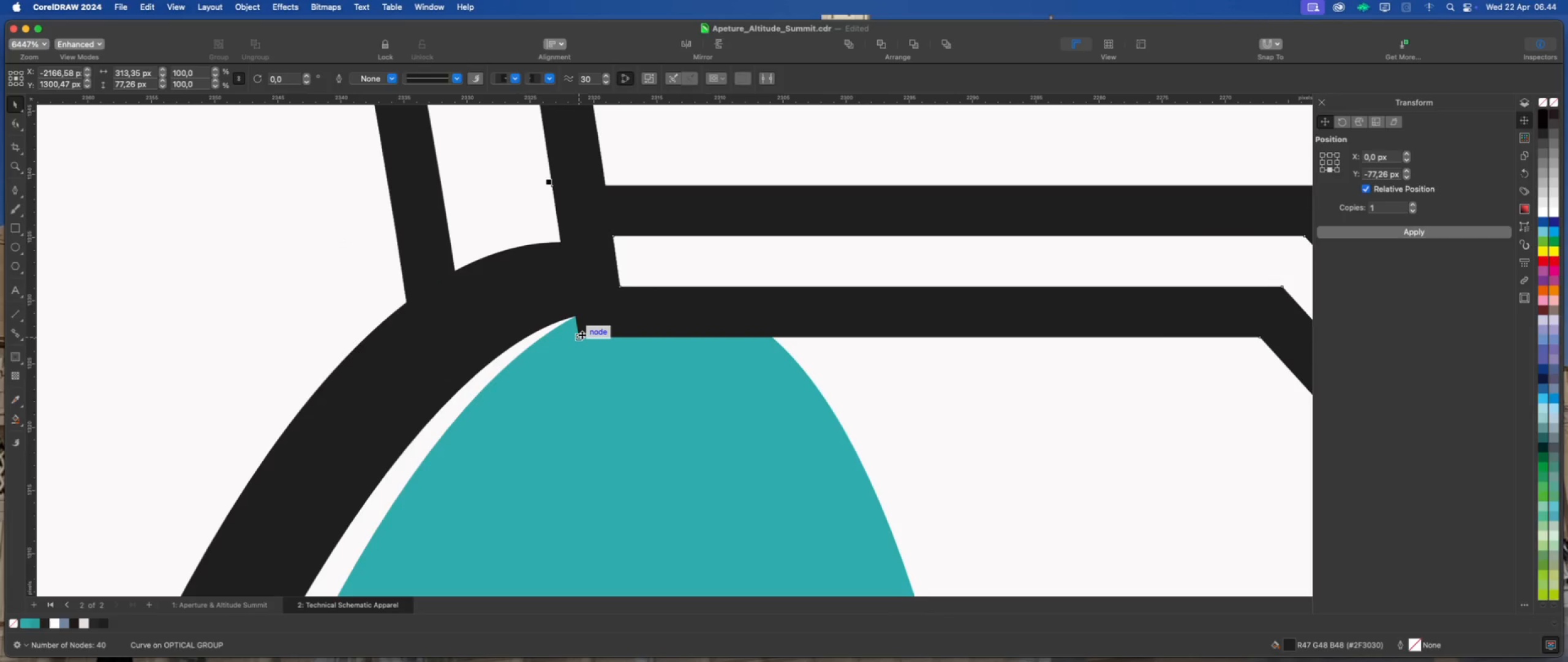 
left_click_drag(start_coordinate=[581, 335], to_coordinate=[575, 316])
 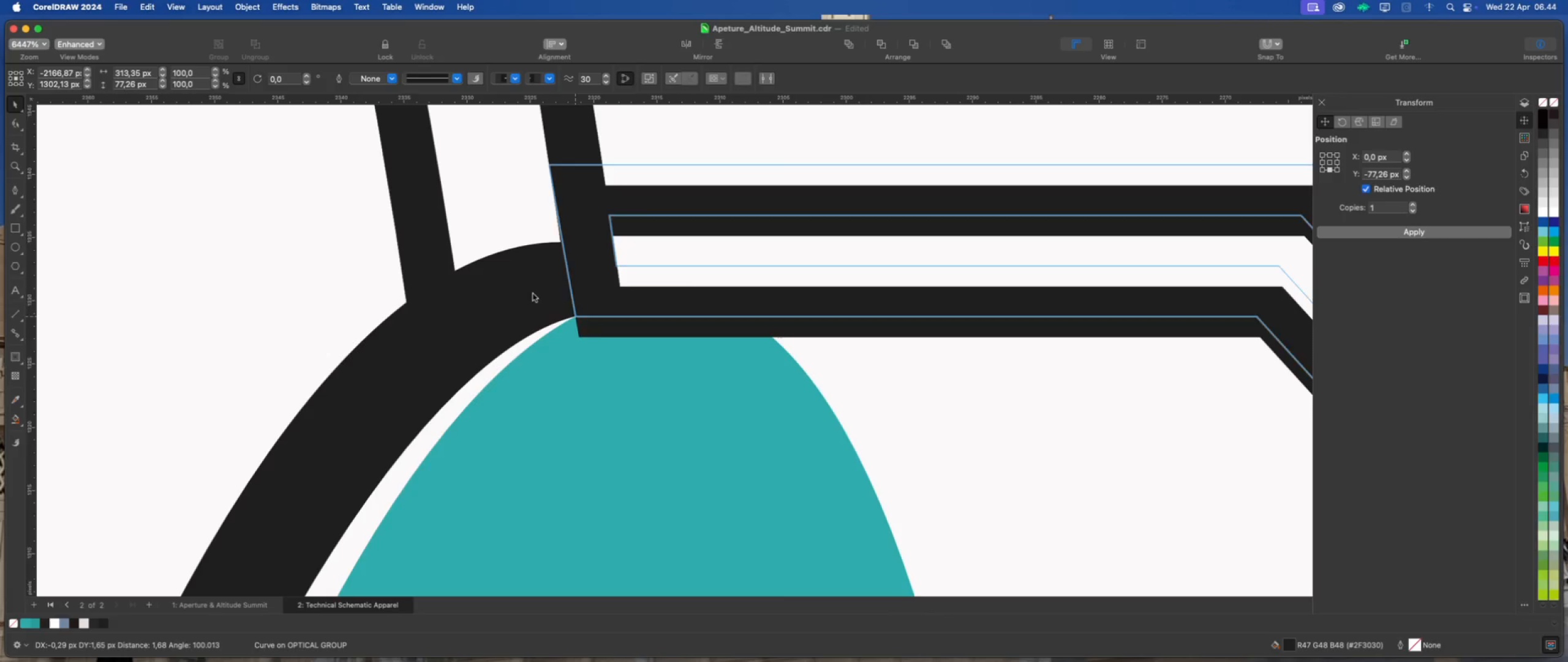 
hold_key(key=ShiftLeft, duration=4.78)
 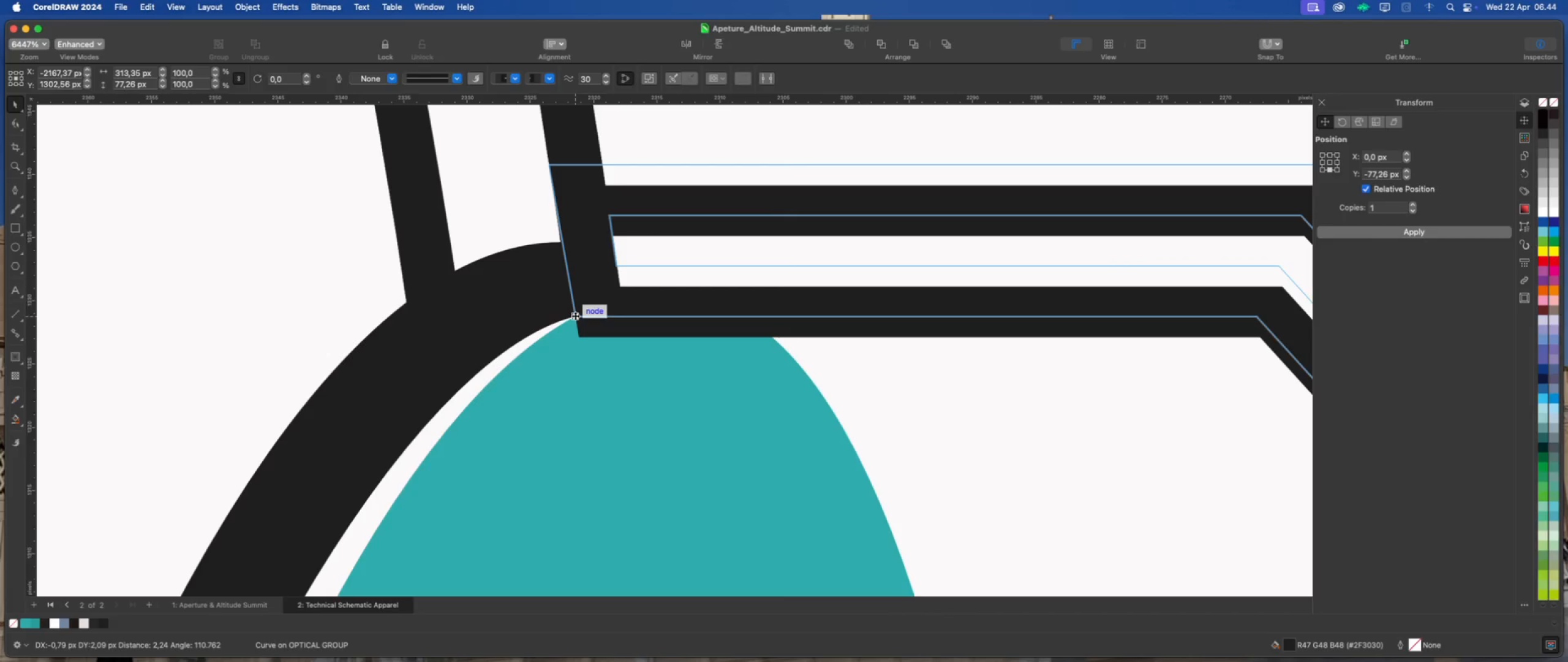 
left_click([533, 294])
 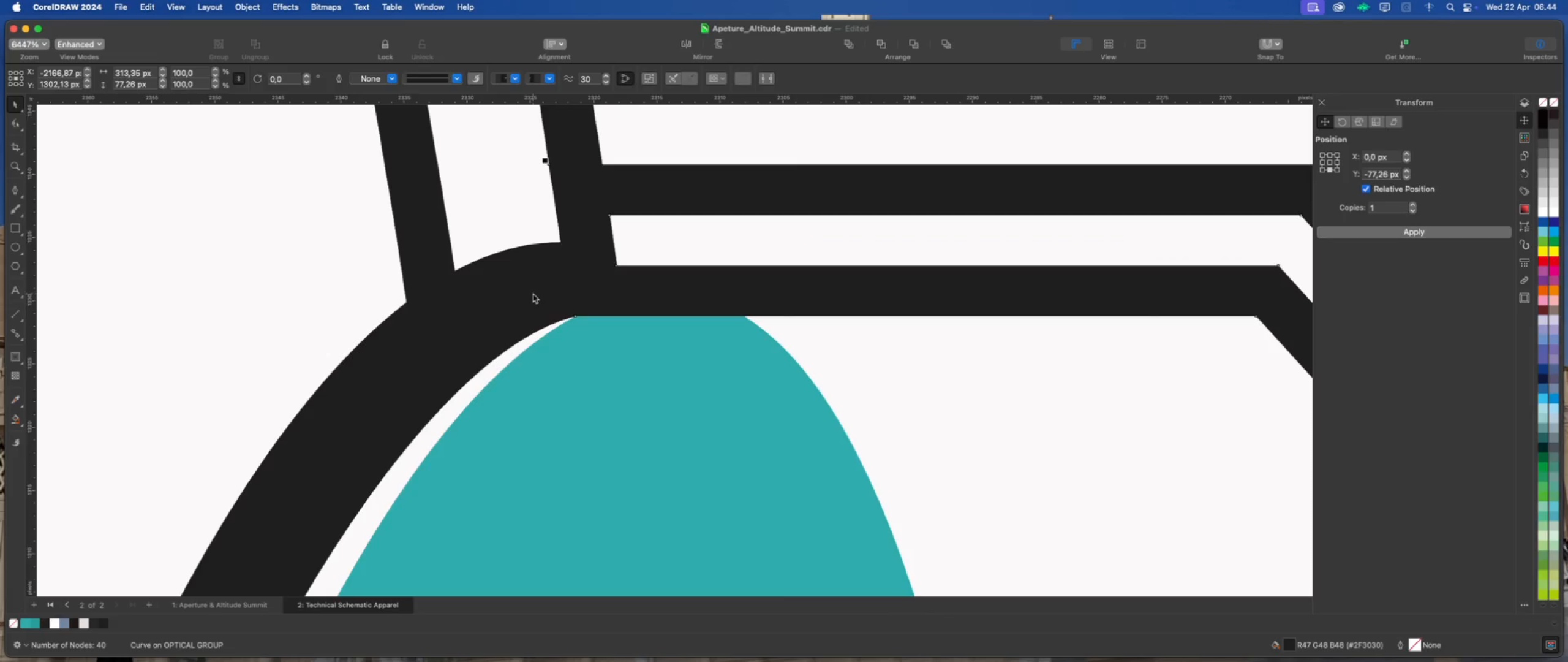 
scroll: coordinate [531, 296], scroll_direction: down, amount: 29.0
 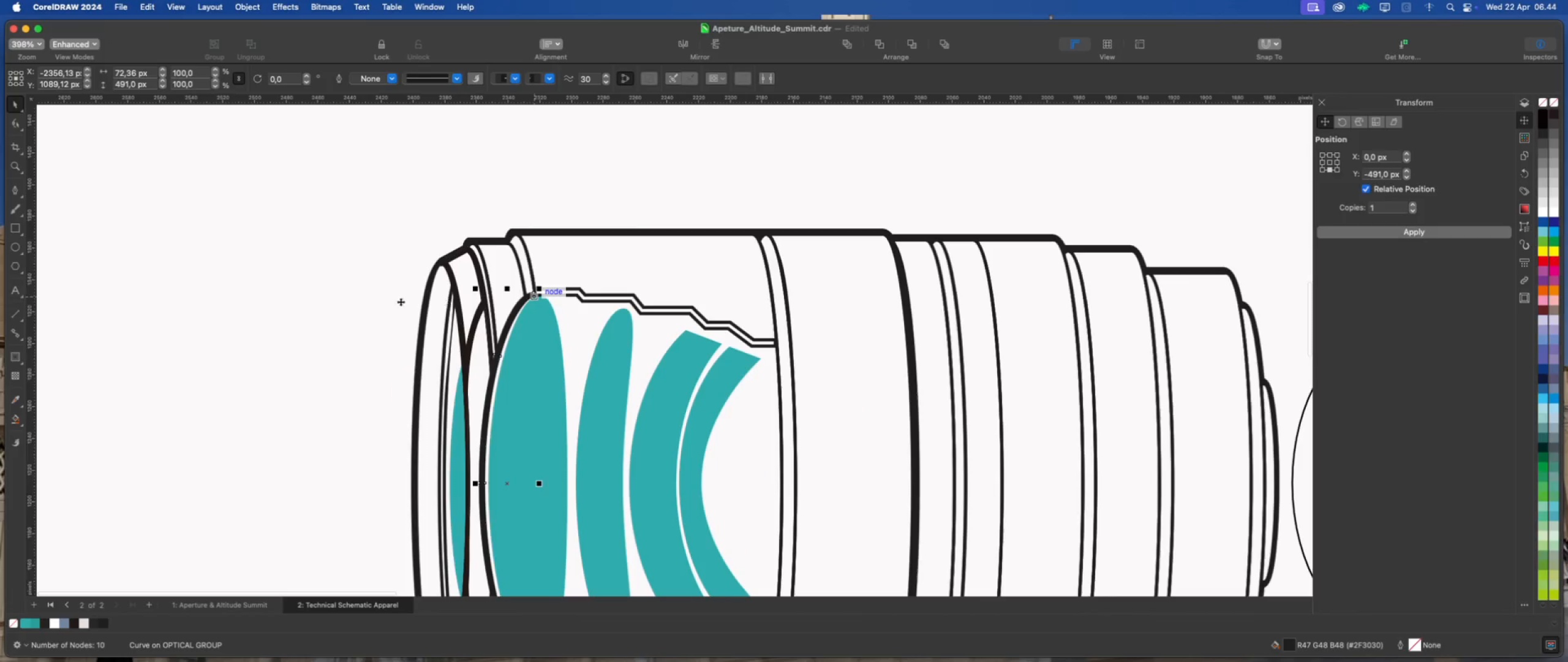 
left_click([352, 271])
 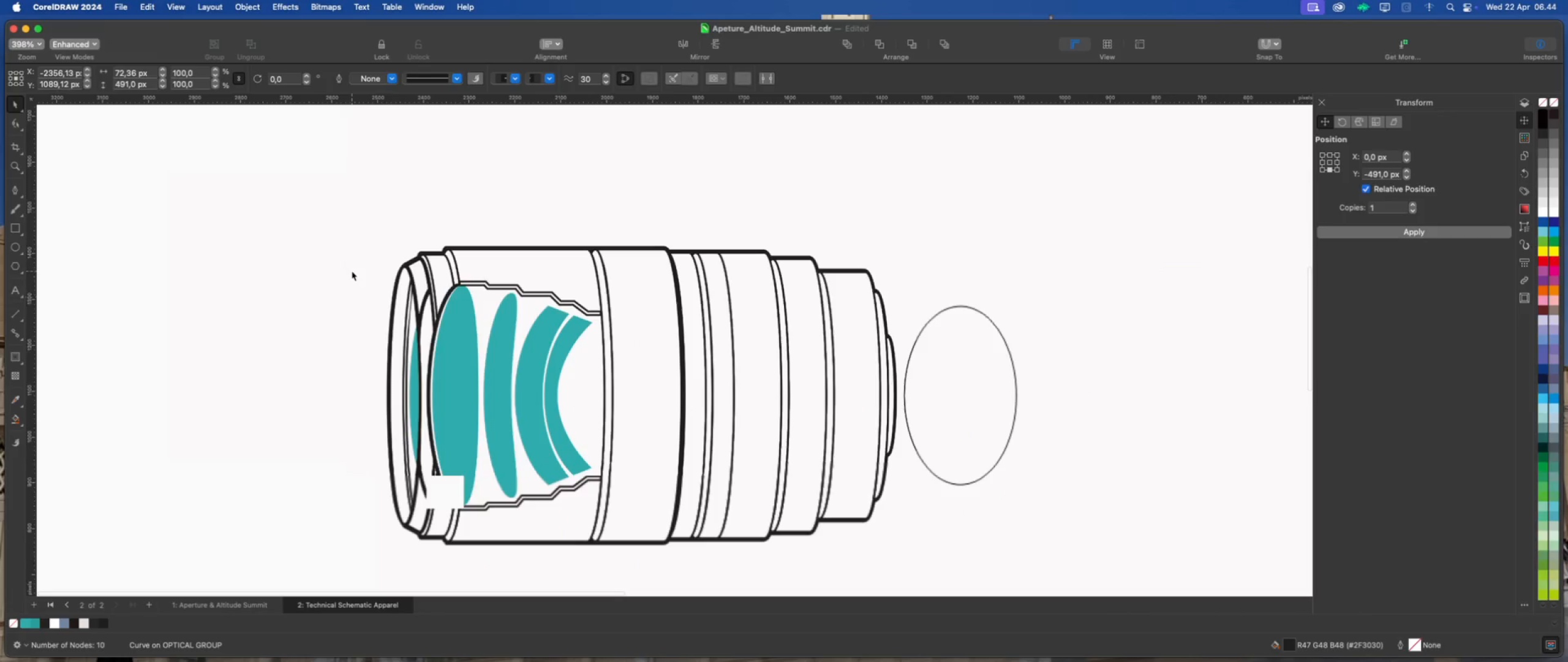 
scroll: coordinate [466, 344], scroll_direction: none, amount: 0.0
 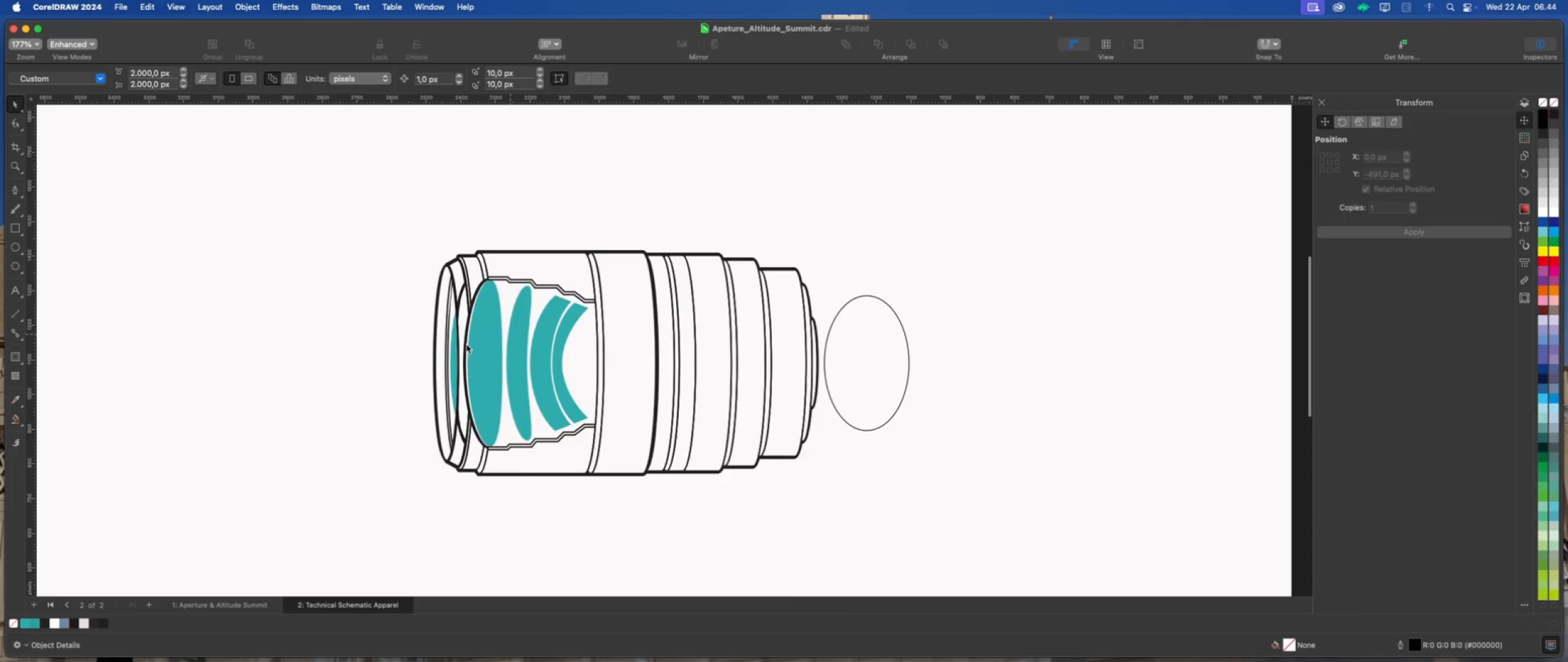 
left_click([364, 313])
 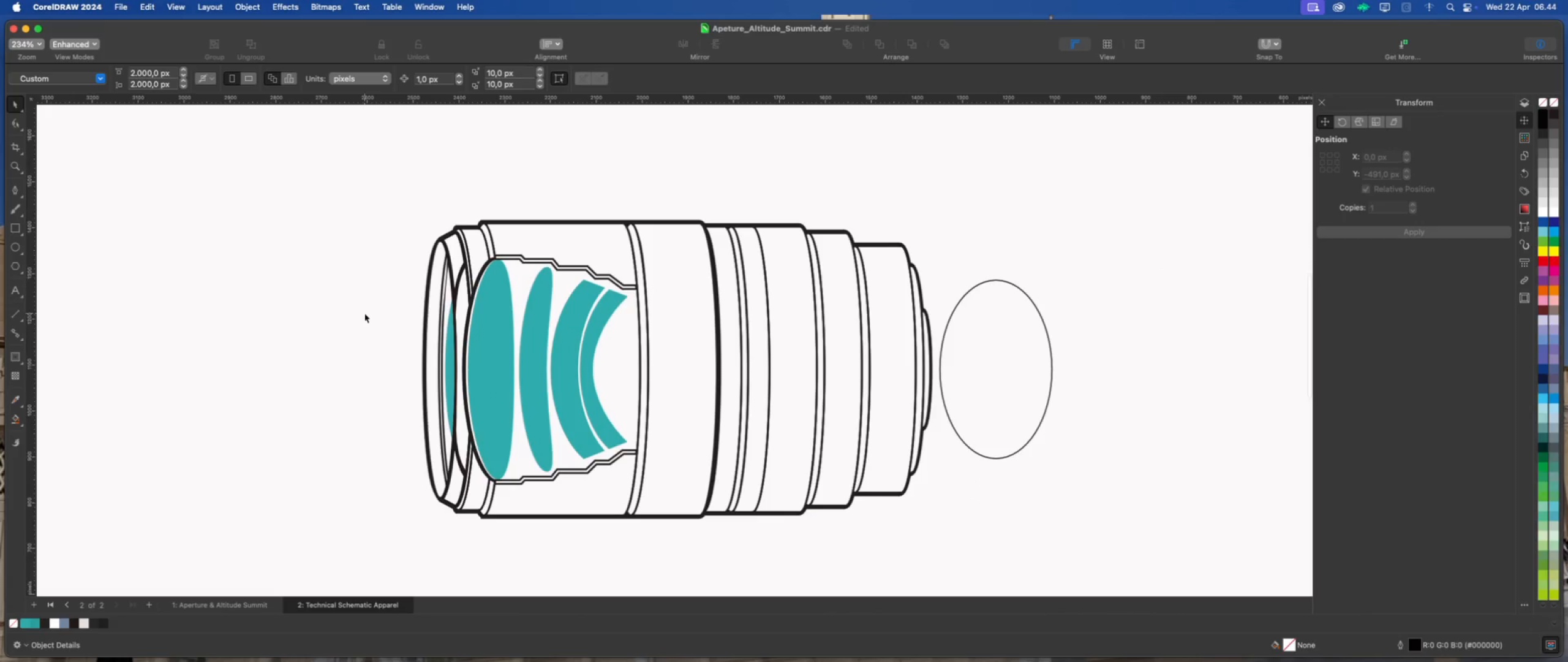 
left_click([361, 308])
 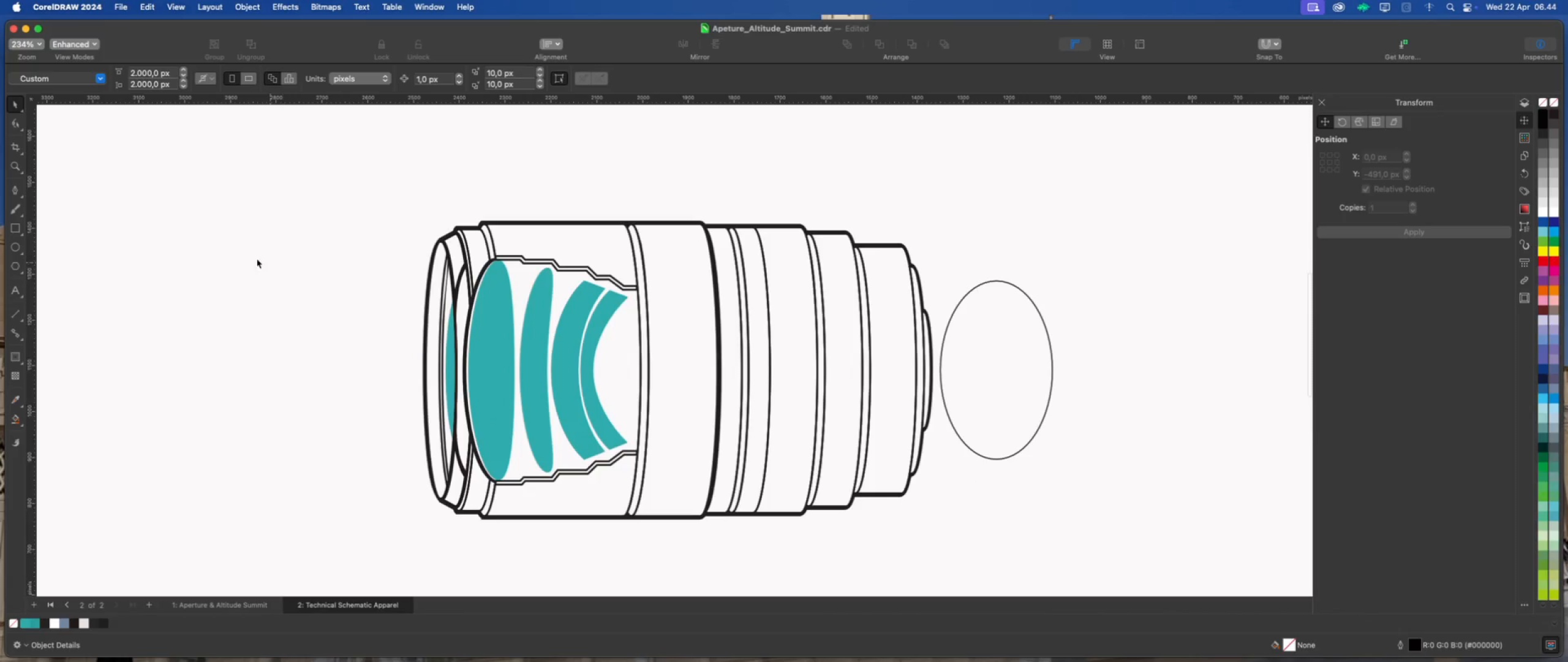 
scroll: coordinate [361, 308], scroll_direction: none, amount: 0.0
 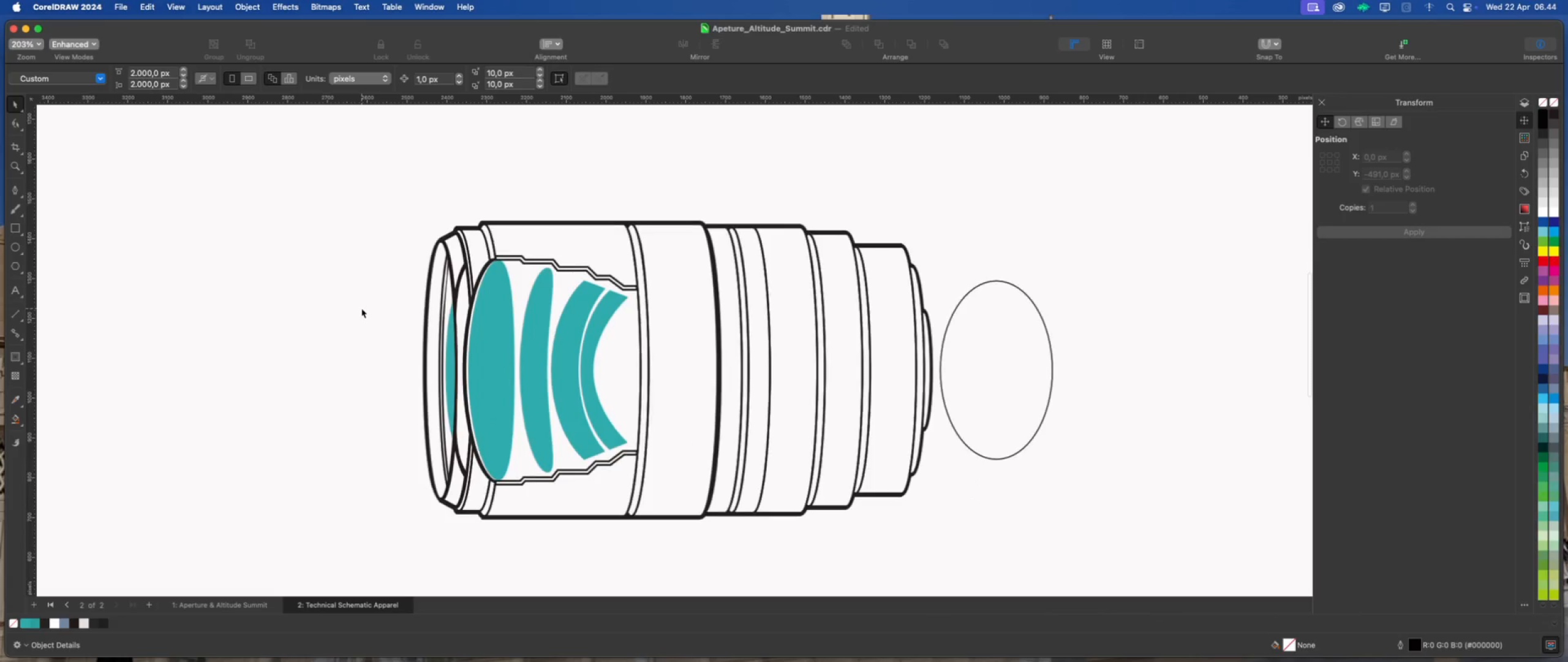 
scroll: coordinate [559, 224], scroll_direction: up, amount: 11.0
 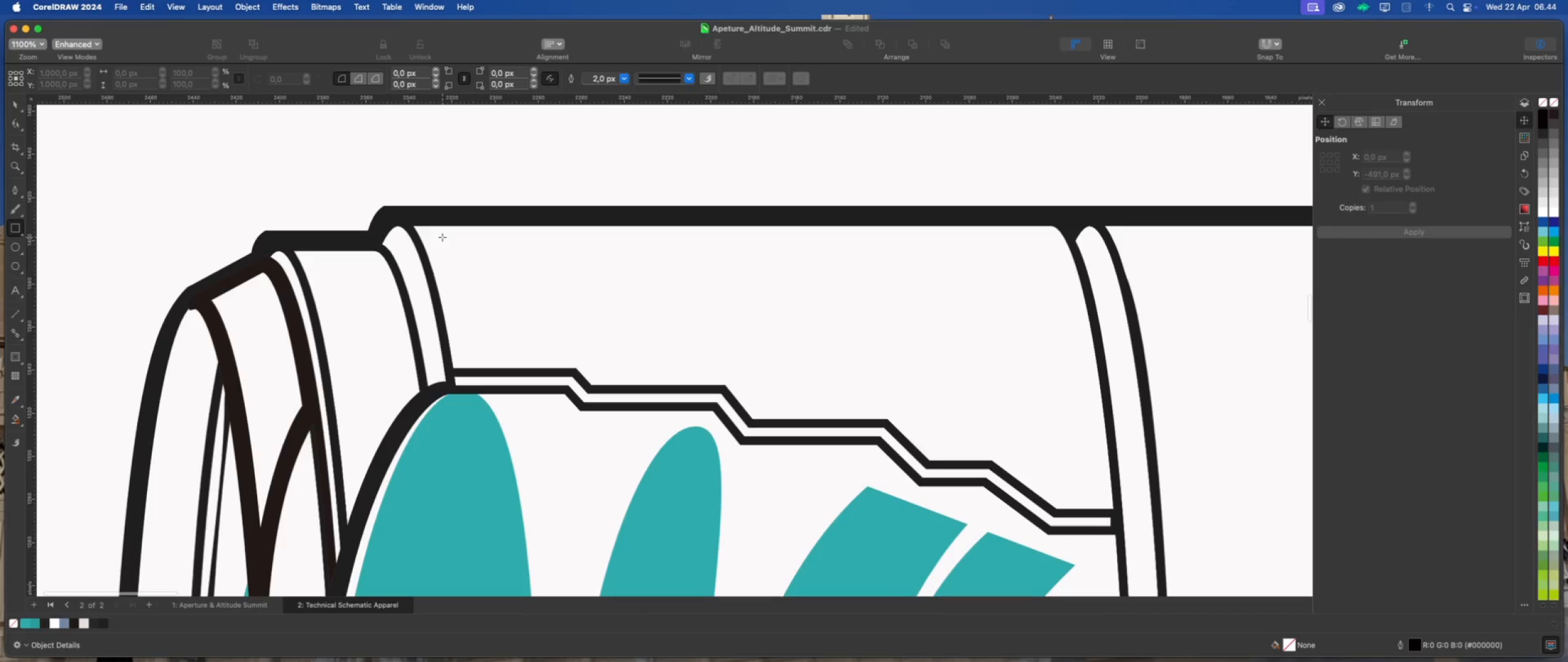 
left_click_drag(start_coordinate=[442, 235], to_coordinate=[1052, 242])
 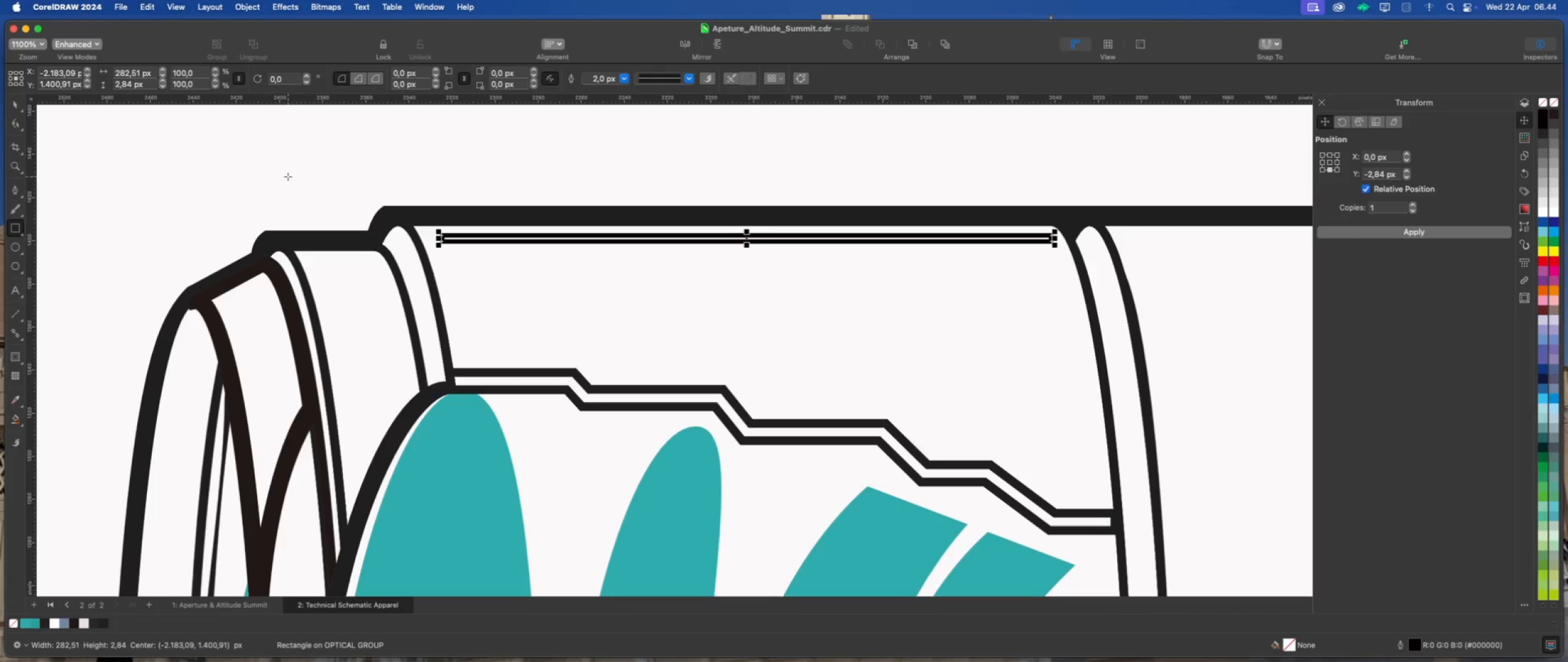 
scroll: coordinate [308, 181], scroll_direction: up, amount: 1.0
 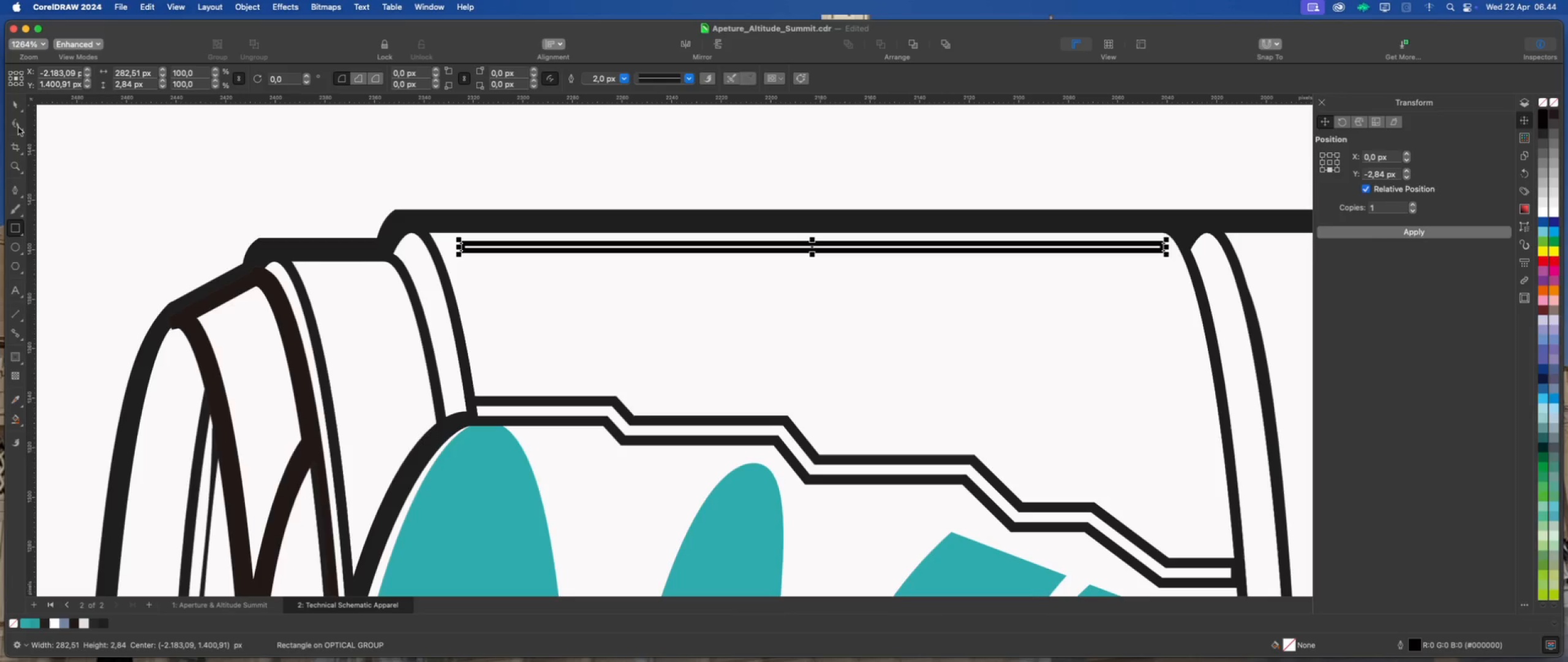 
right_click([535, 248])
 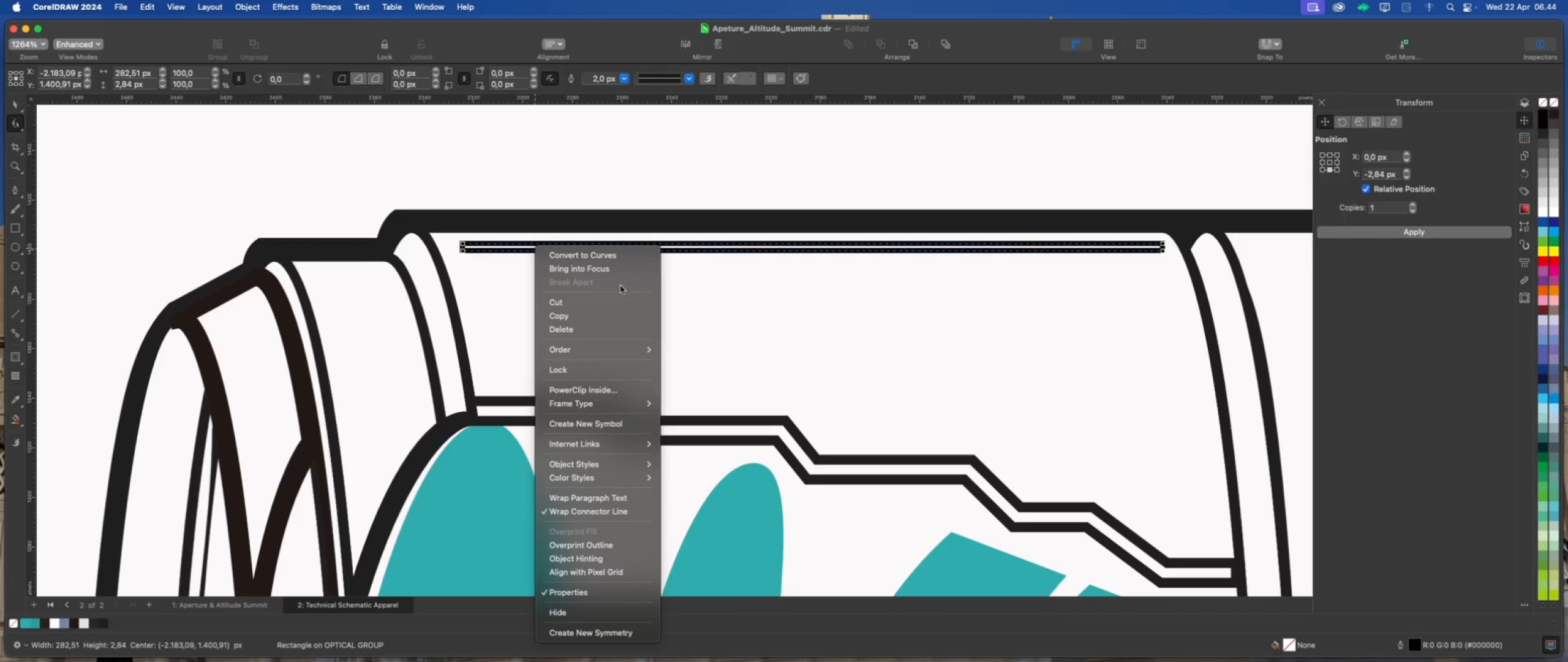 
left_click([604, 257])
 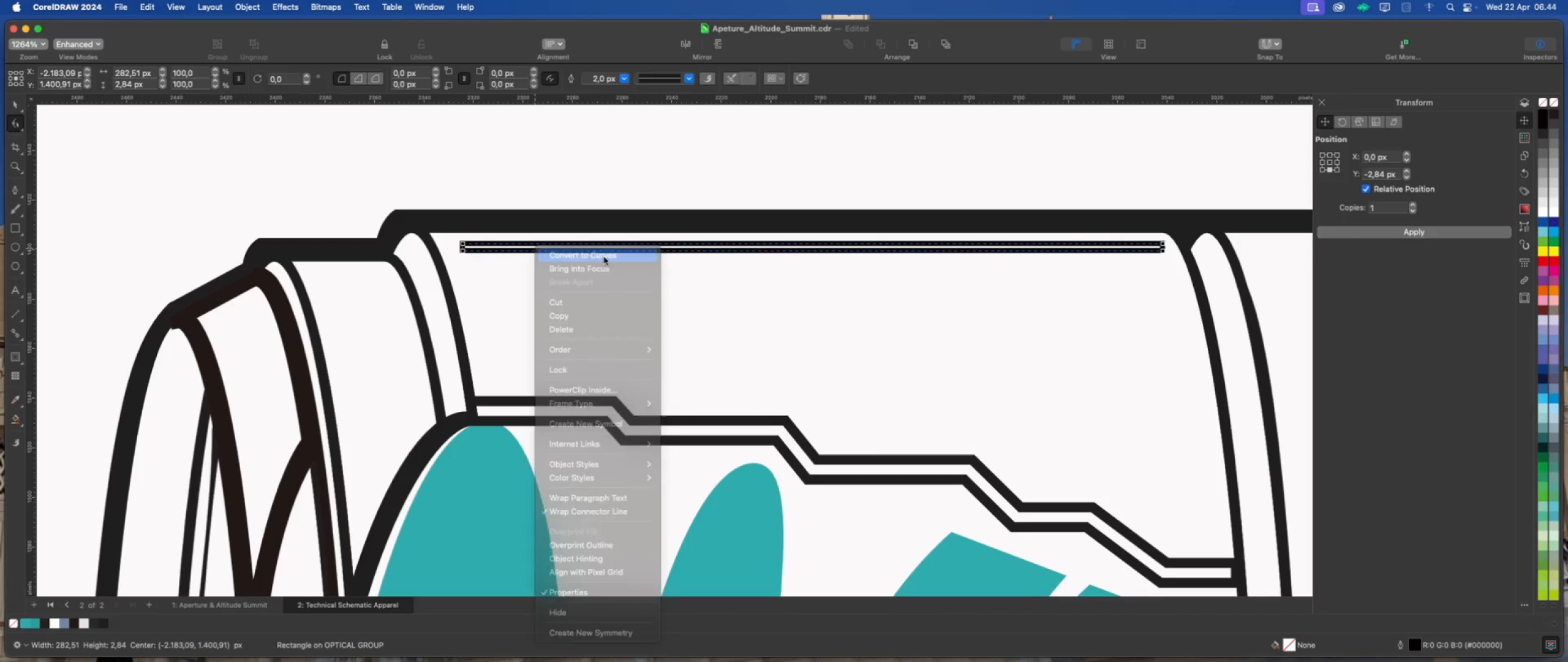 
scroll: coordinate [472, 235], scroll_direction: up, amount: 11.0
 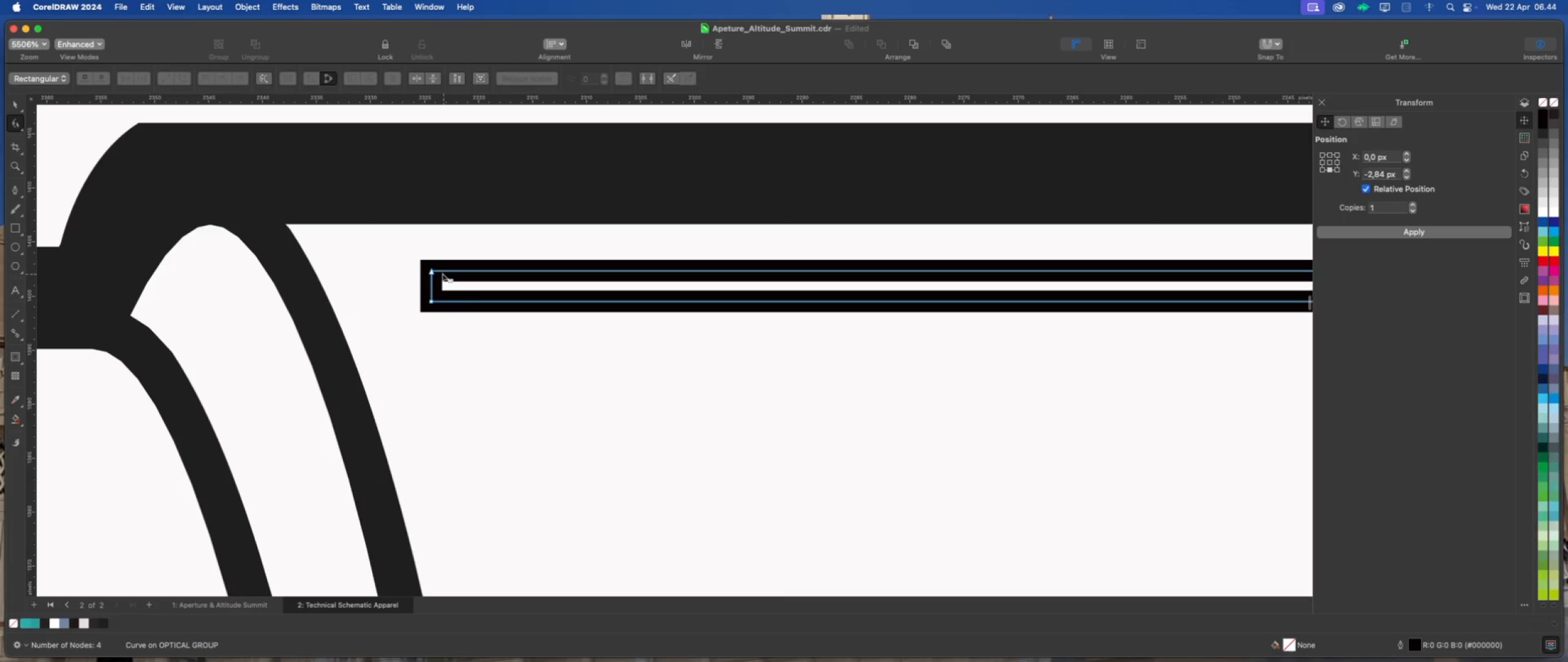 
left_click_drag(start_coordinate=[432, 272], to_coordinate=[470, 270])
 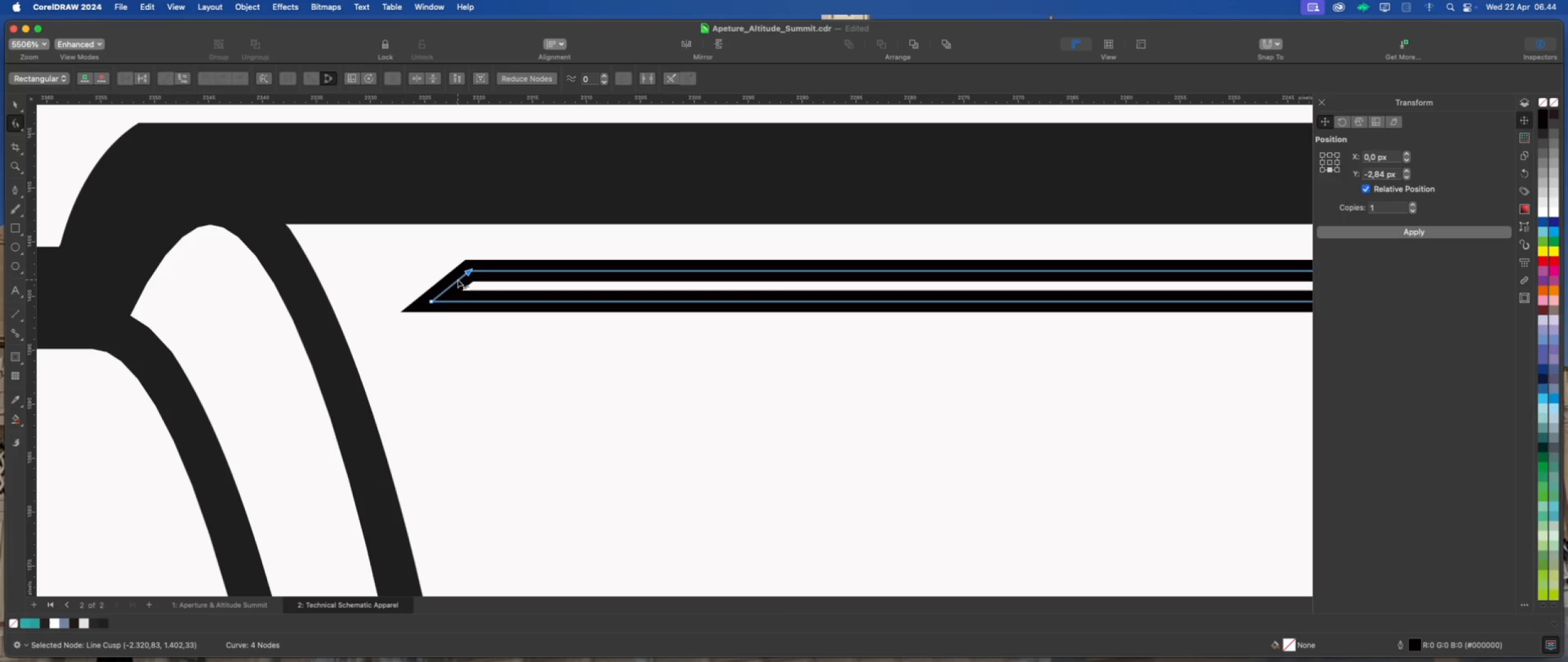 
right_click([457, 280])
 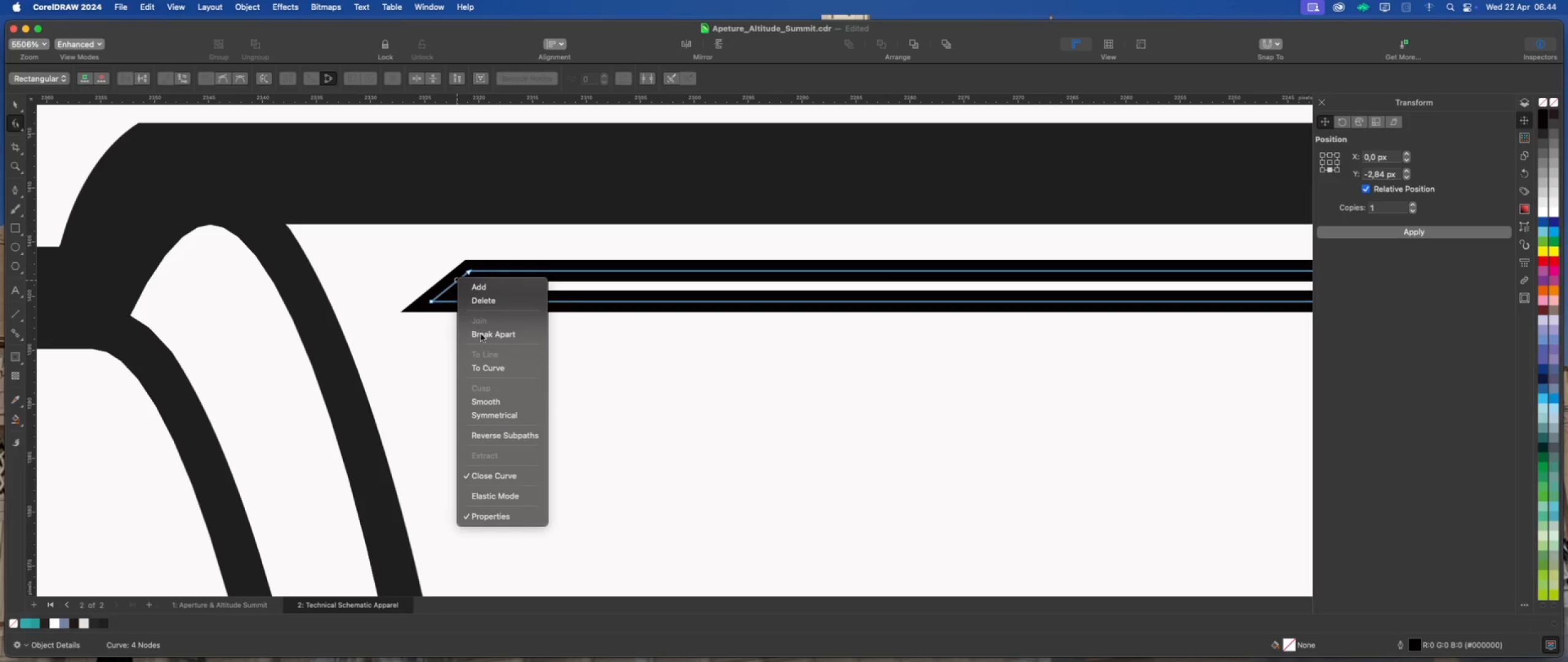 
left_click([489, 371])
 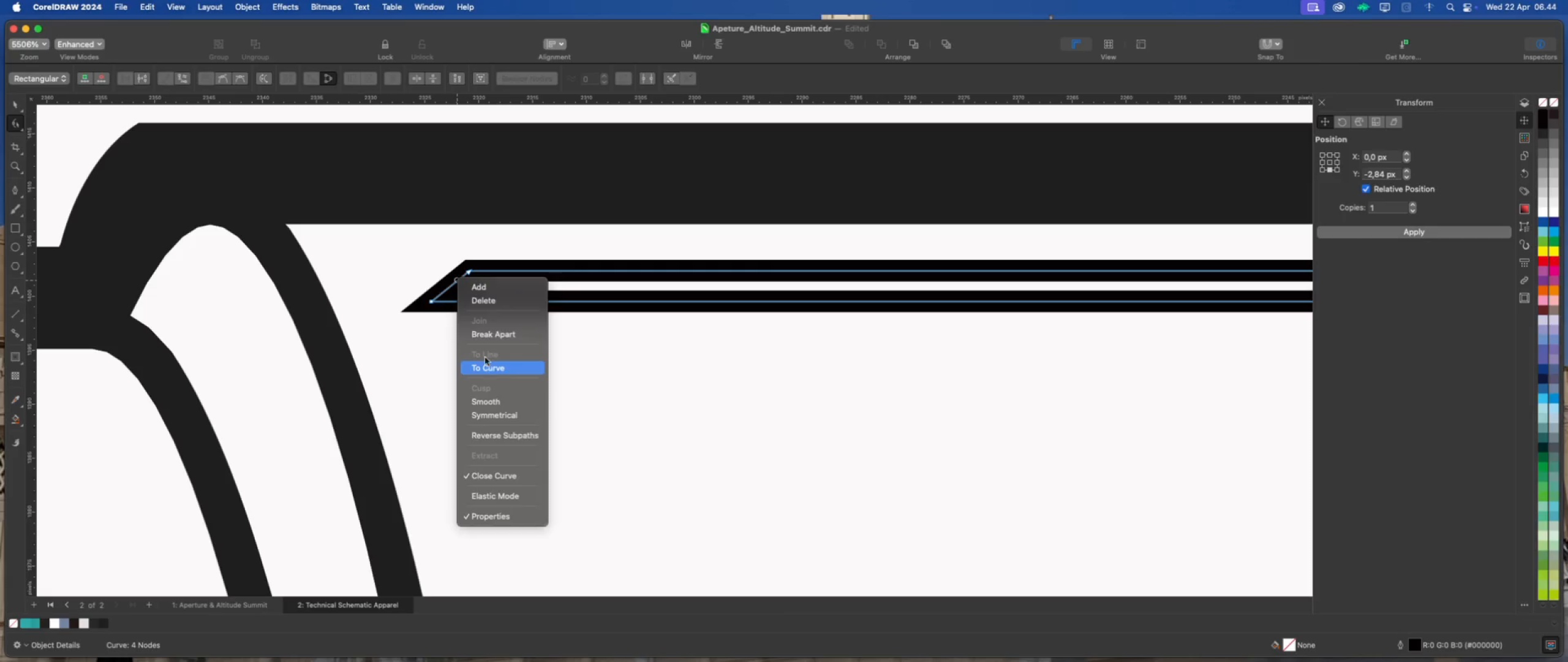 
scroll: coordinate [439, 286], scroll_direction: up, amount: 7.0
 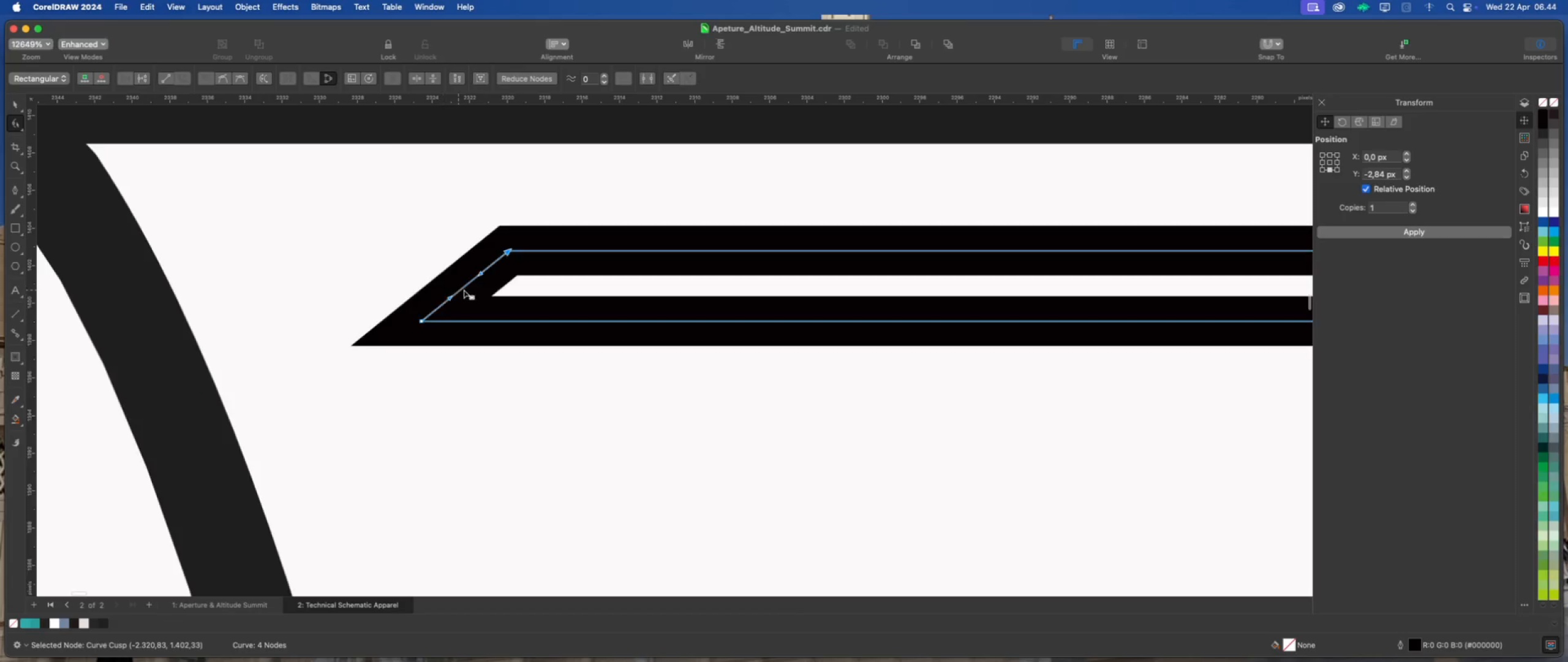 
left_click_drag(start_coordinate=[464, 286], to_coordinate=[455, 280])
 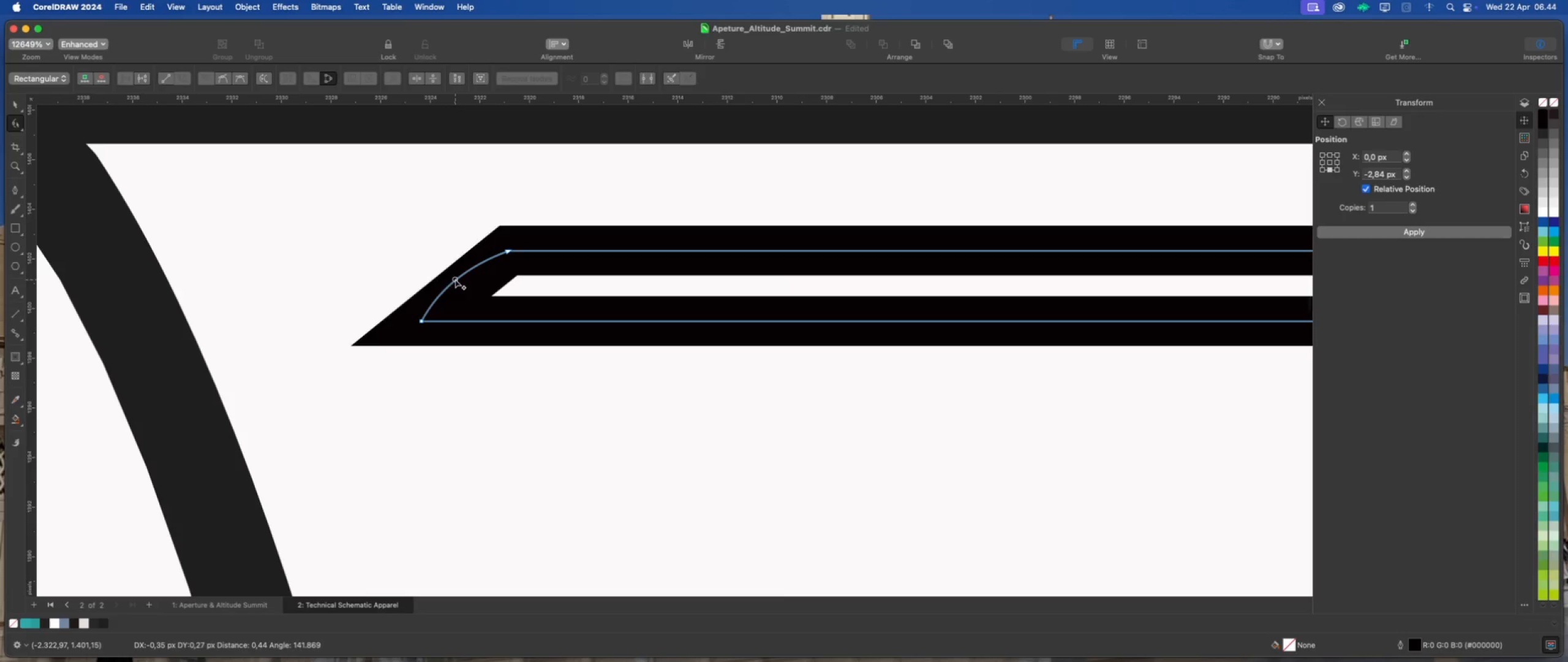 
scroll: coordinate [385, 313], scroll_direction: down, amount: 22.0
 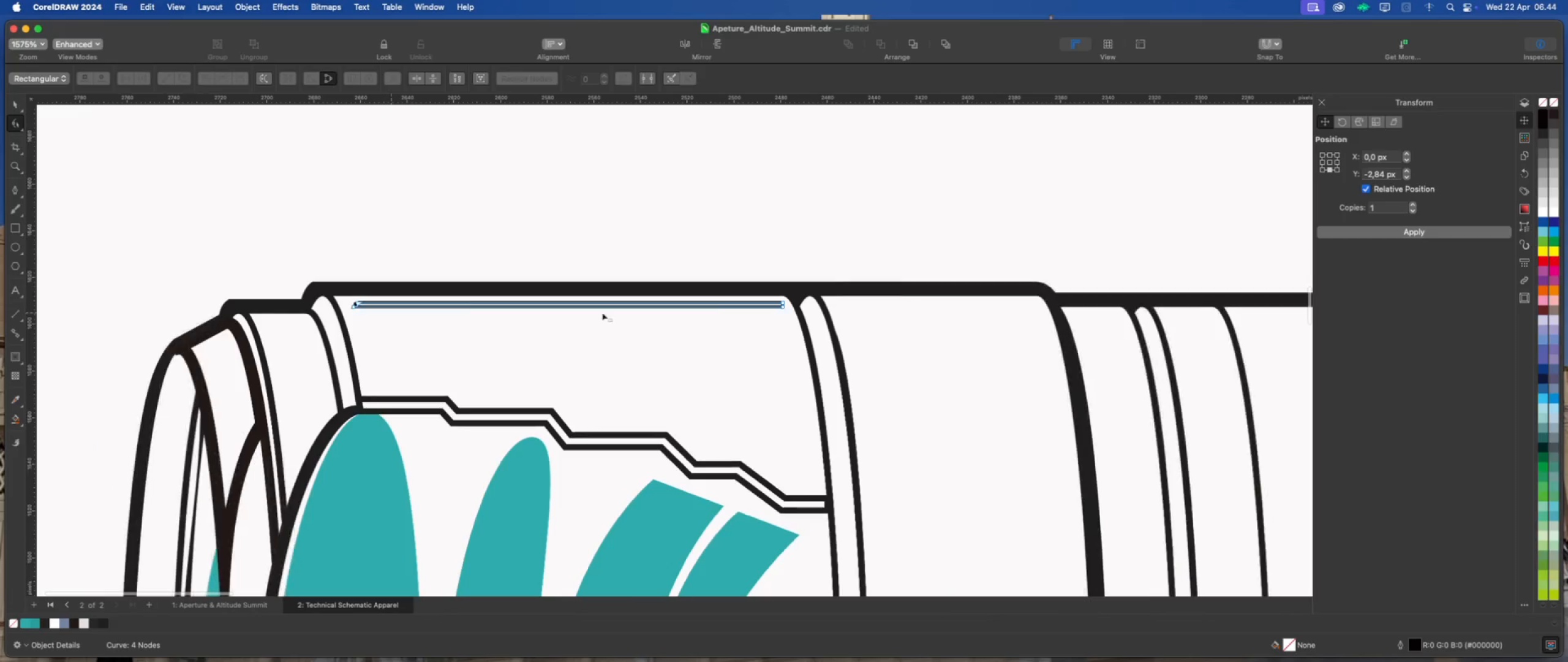 
scroll: coordinate [801, 305], scroll_direction: up, amount: 16.0
 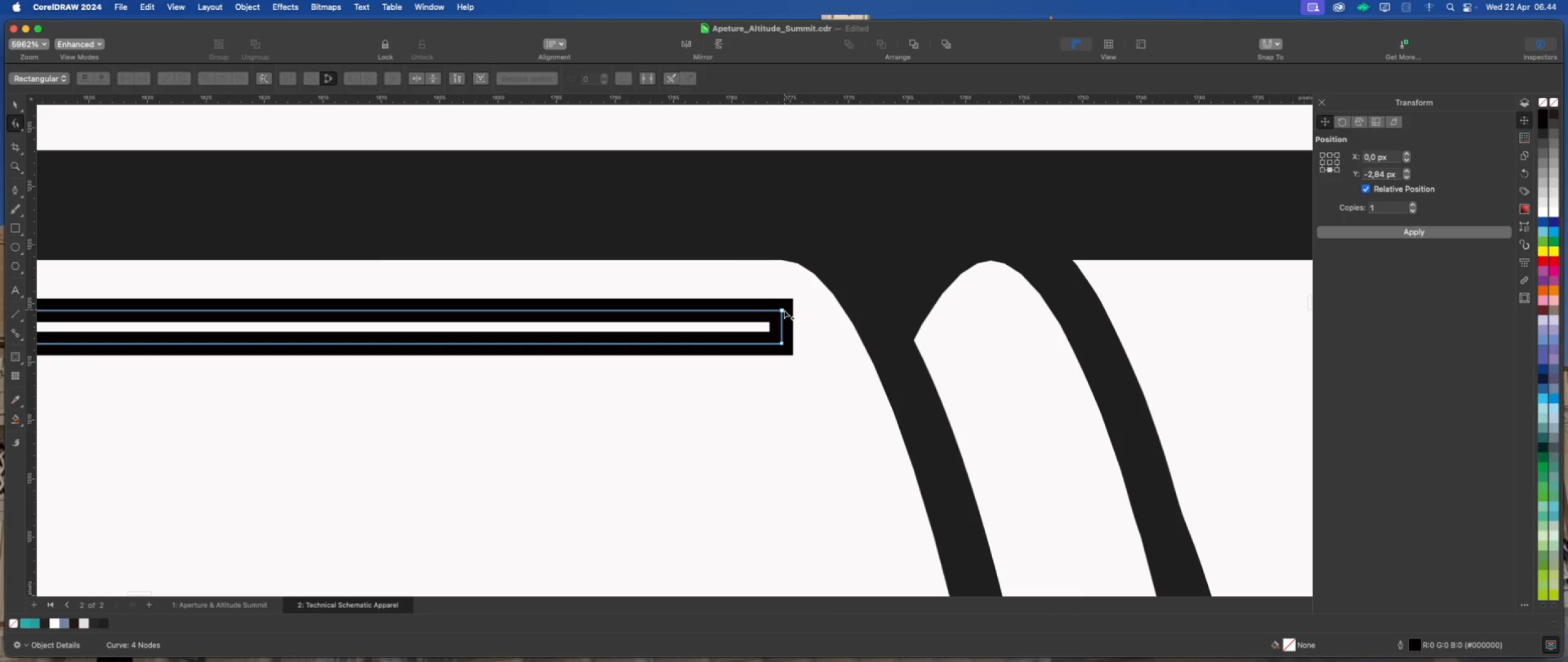 
left_click_drag(start_coordinate=[782, 310], to_coordinate=[742, 307])
 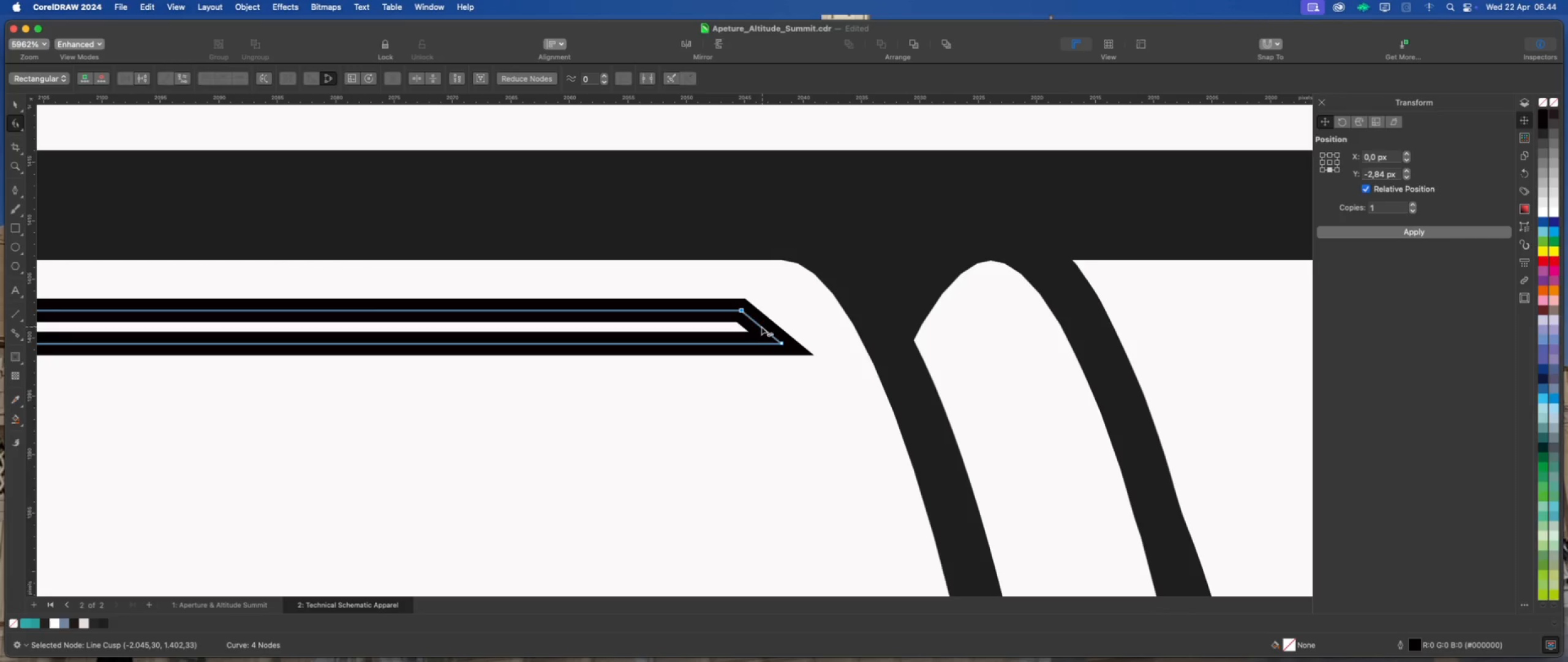 
left_click_drag(start_coordinate=[740, 311], to_coordinate=[728, 310])
 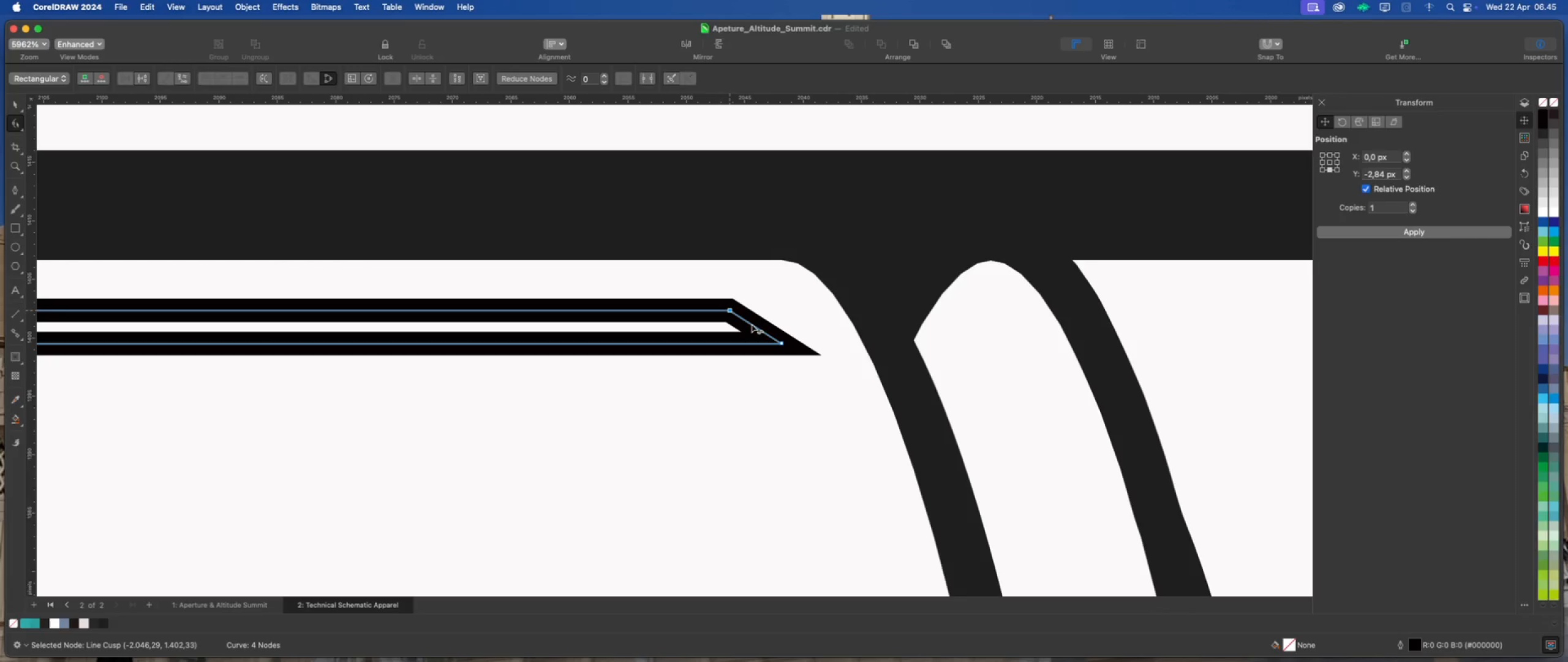 
right_click([752, 324])
 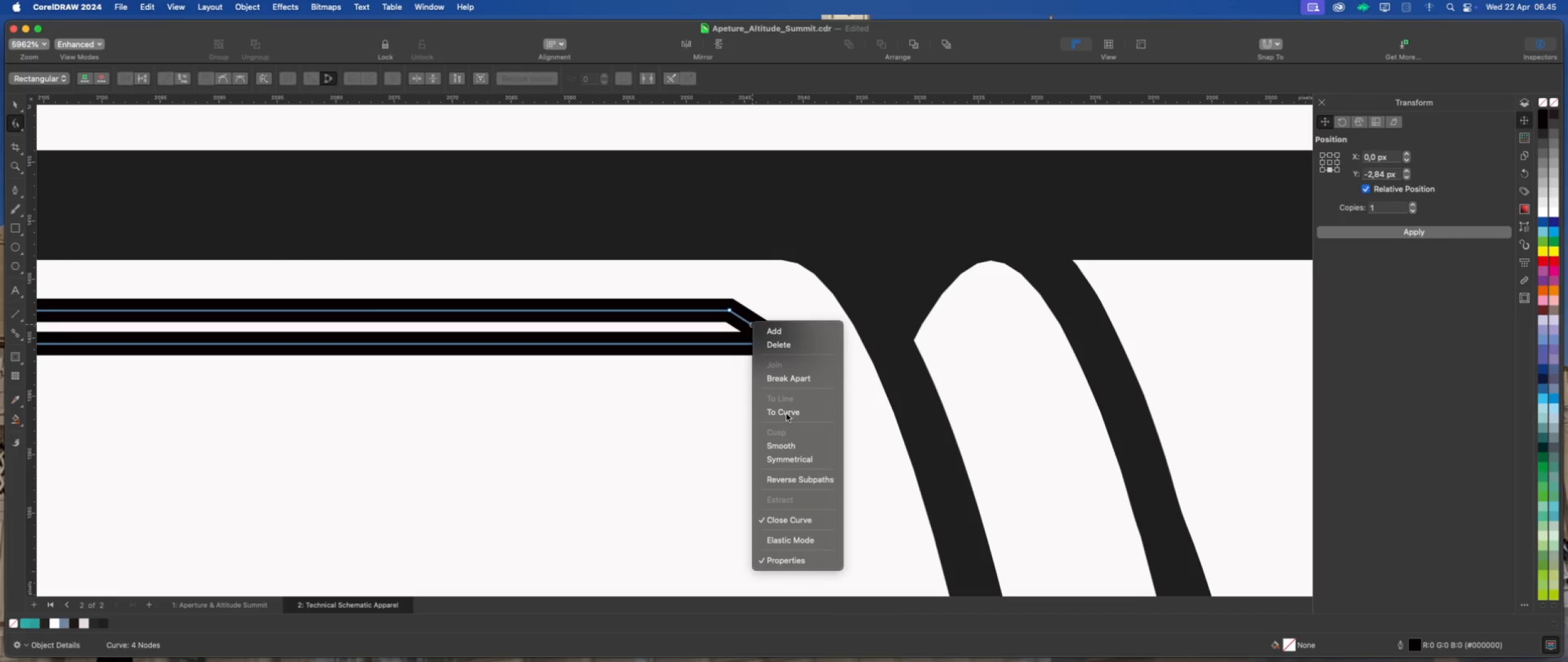 
scroll: coordinate [752, 321], scroll_direction: up, amount: 2.0
 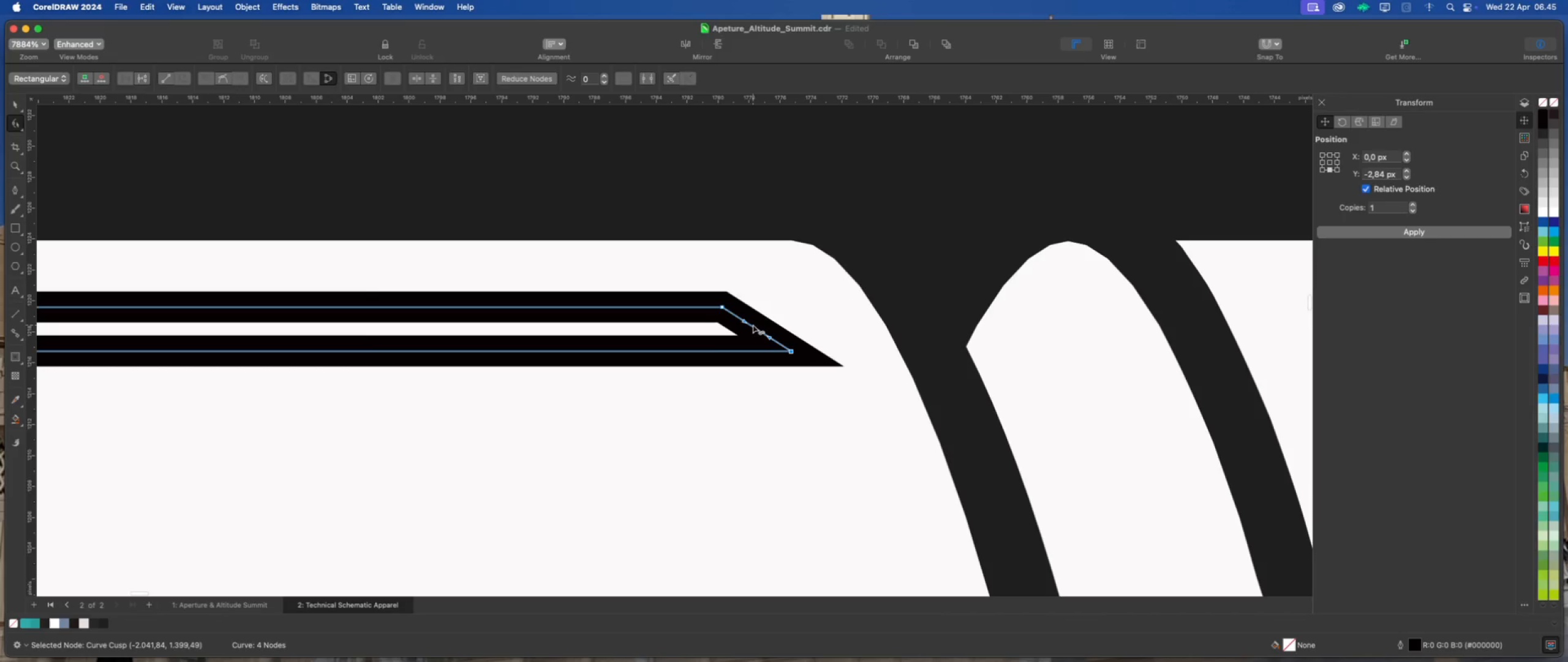 
left_click_drag(start_coordinate=[752, 326], to_coordinate=[758, 322])
 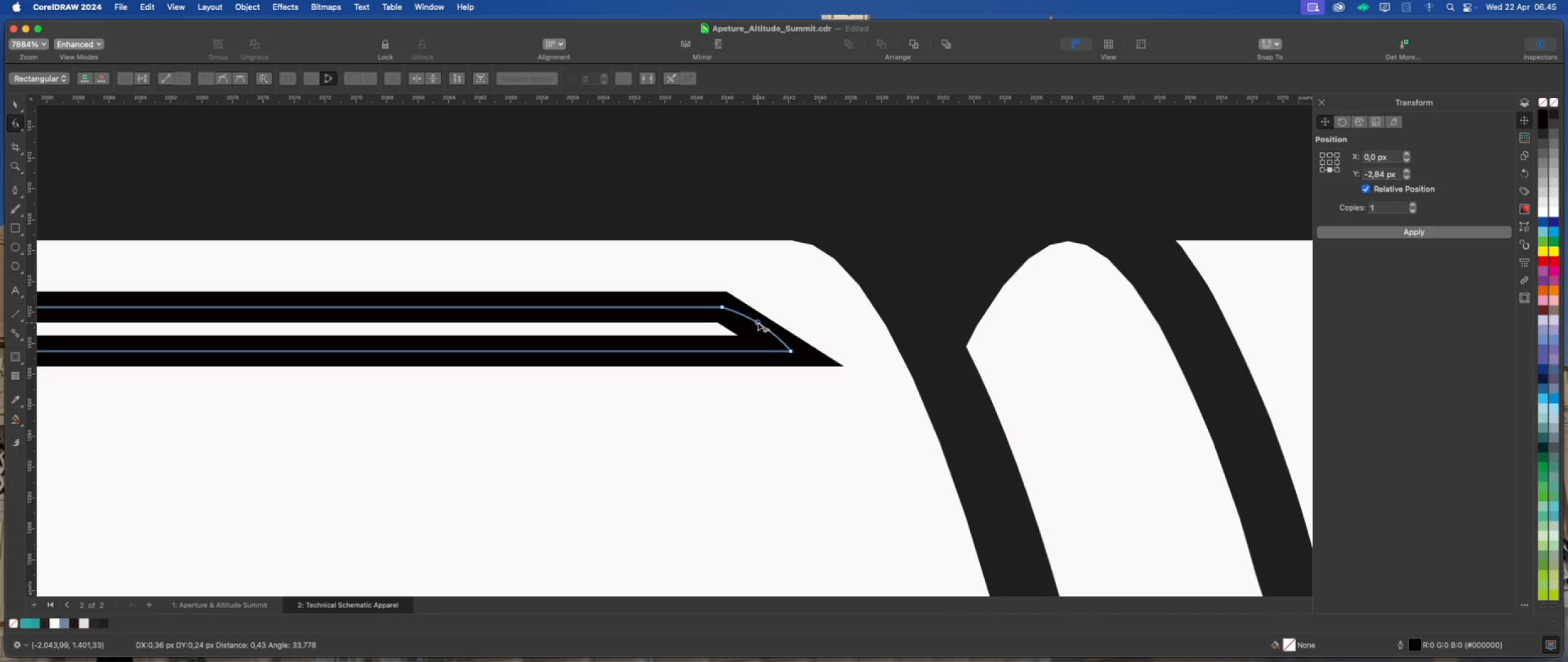 
scroll: coordinate [569, 303], scroll_direction: down, amount: 12.0
 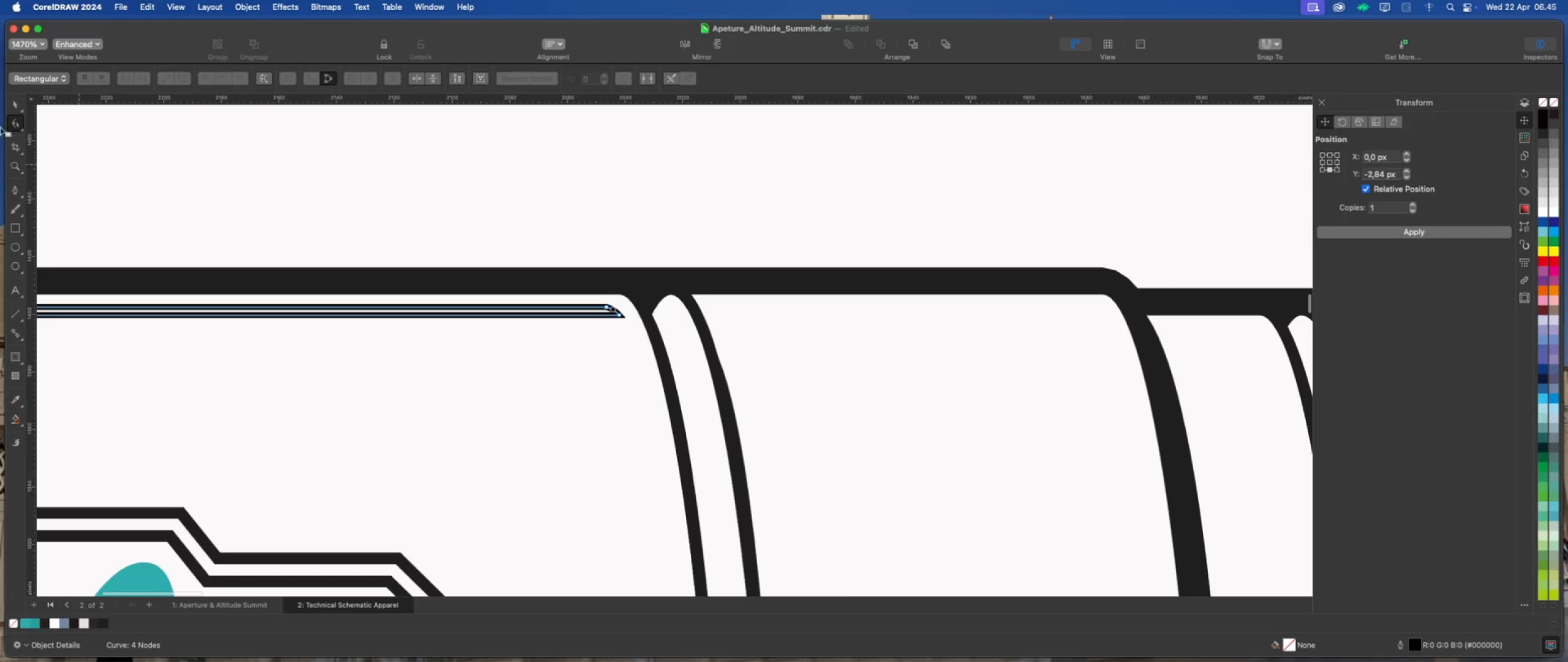 
left_click([11, 99])
 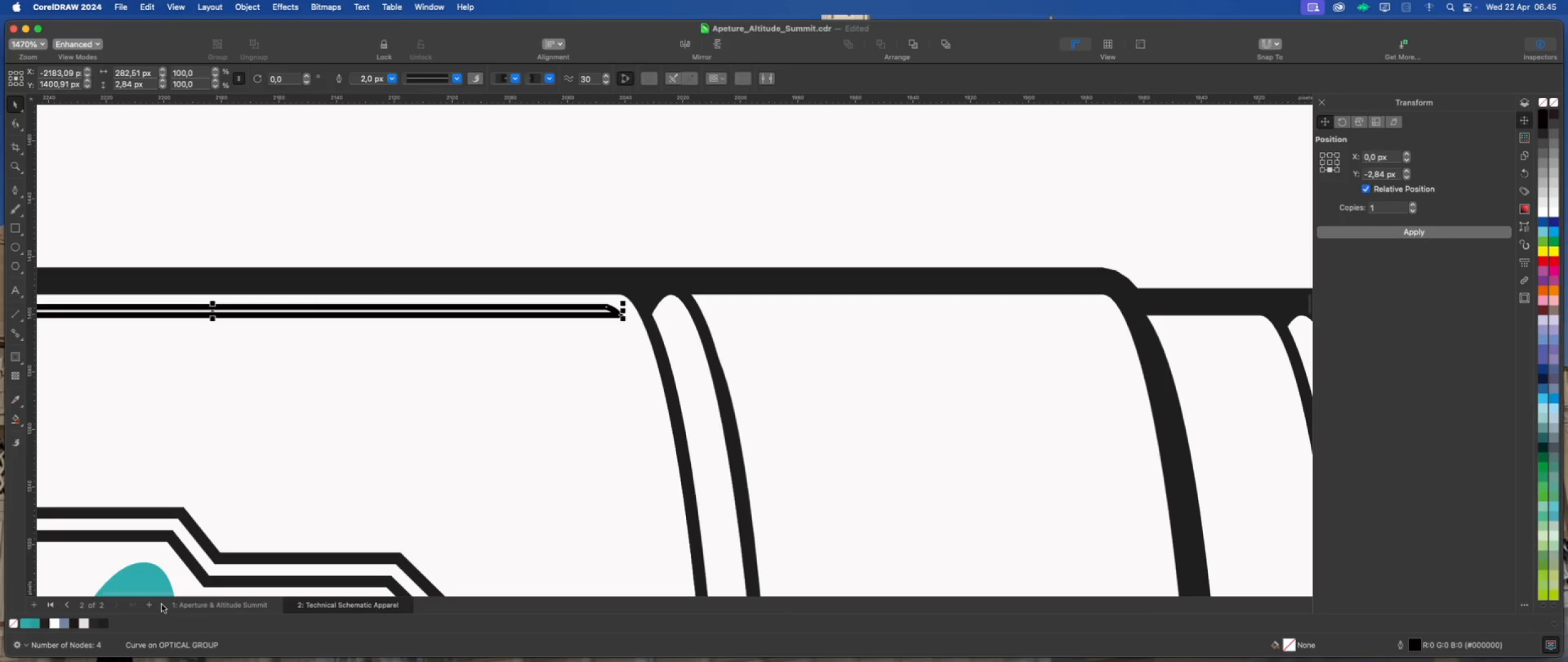 
left_click([103, 623])
 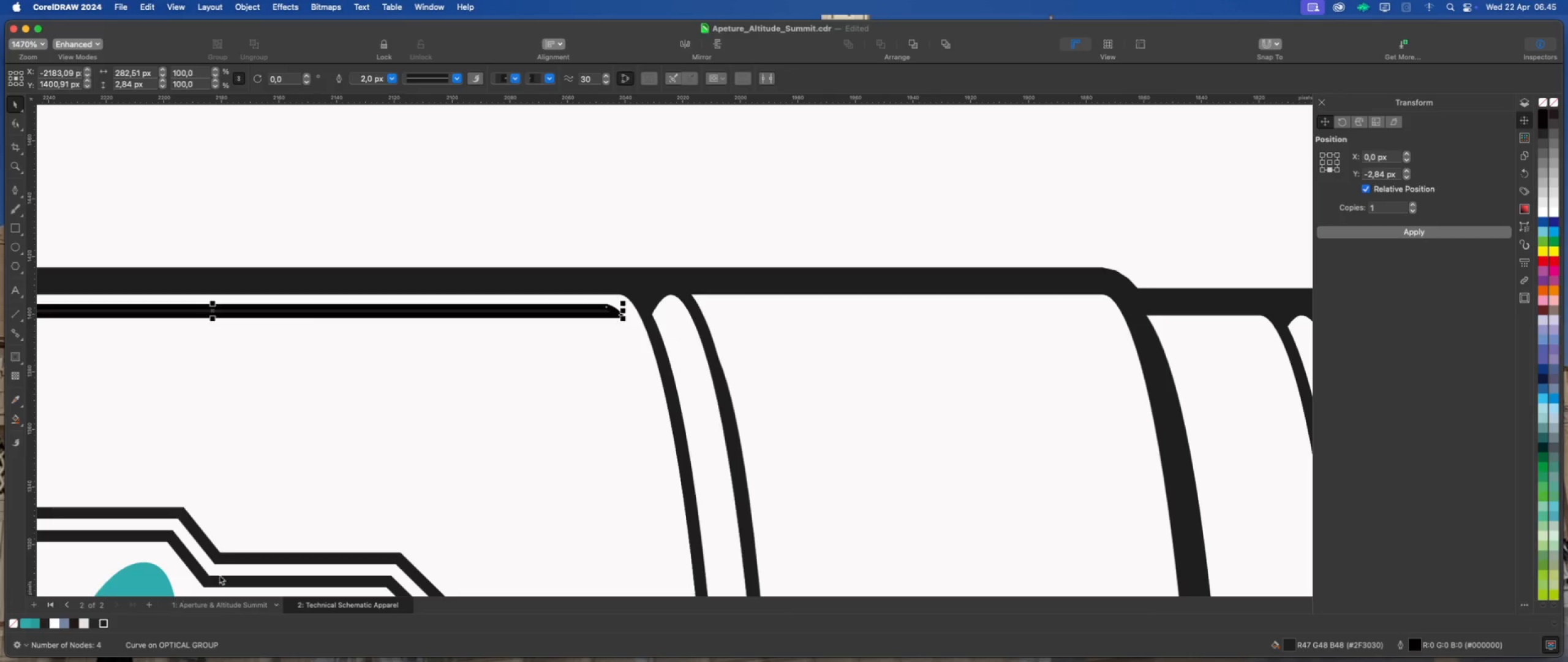 
scroll: coordinate [565, 431], scroll_direction: down, amount: 2.0
 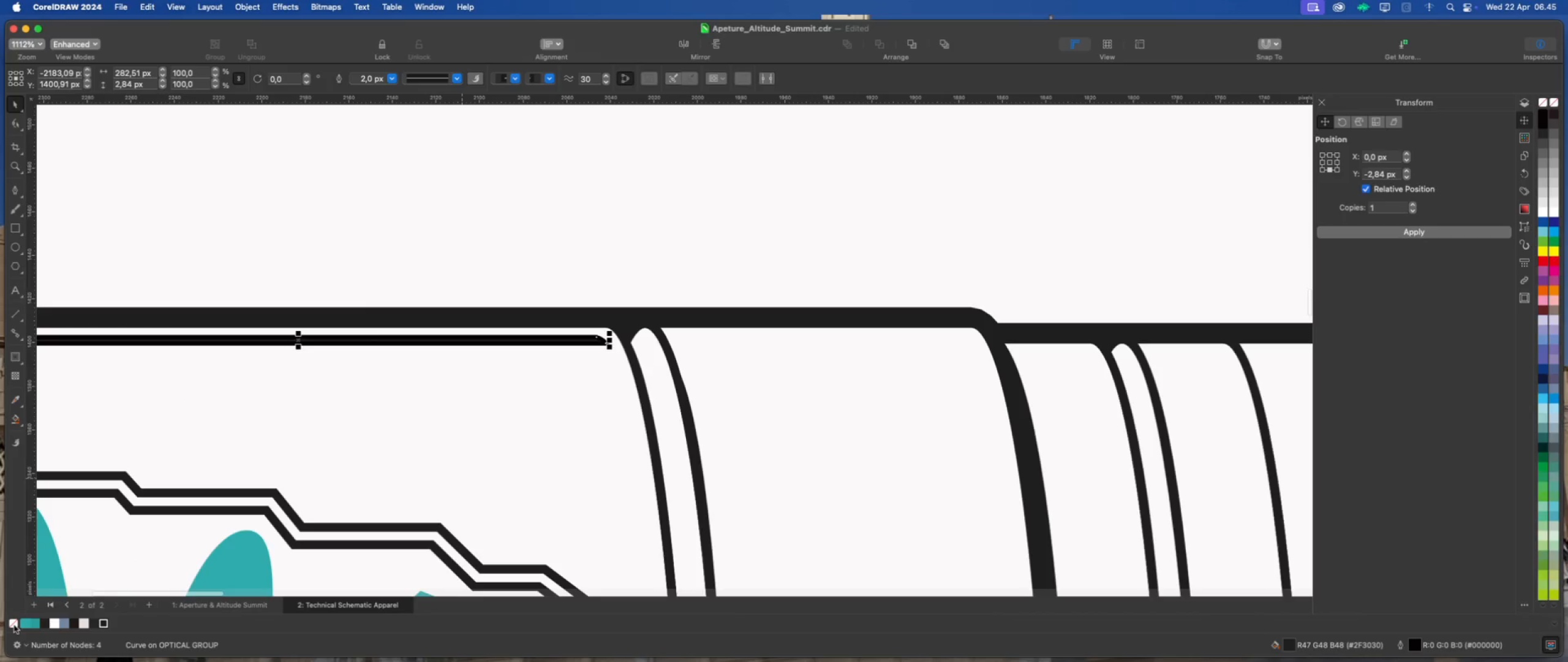 
left_click([58, 583])
 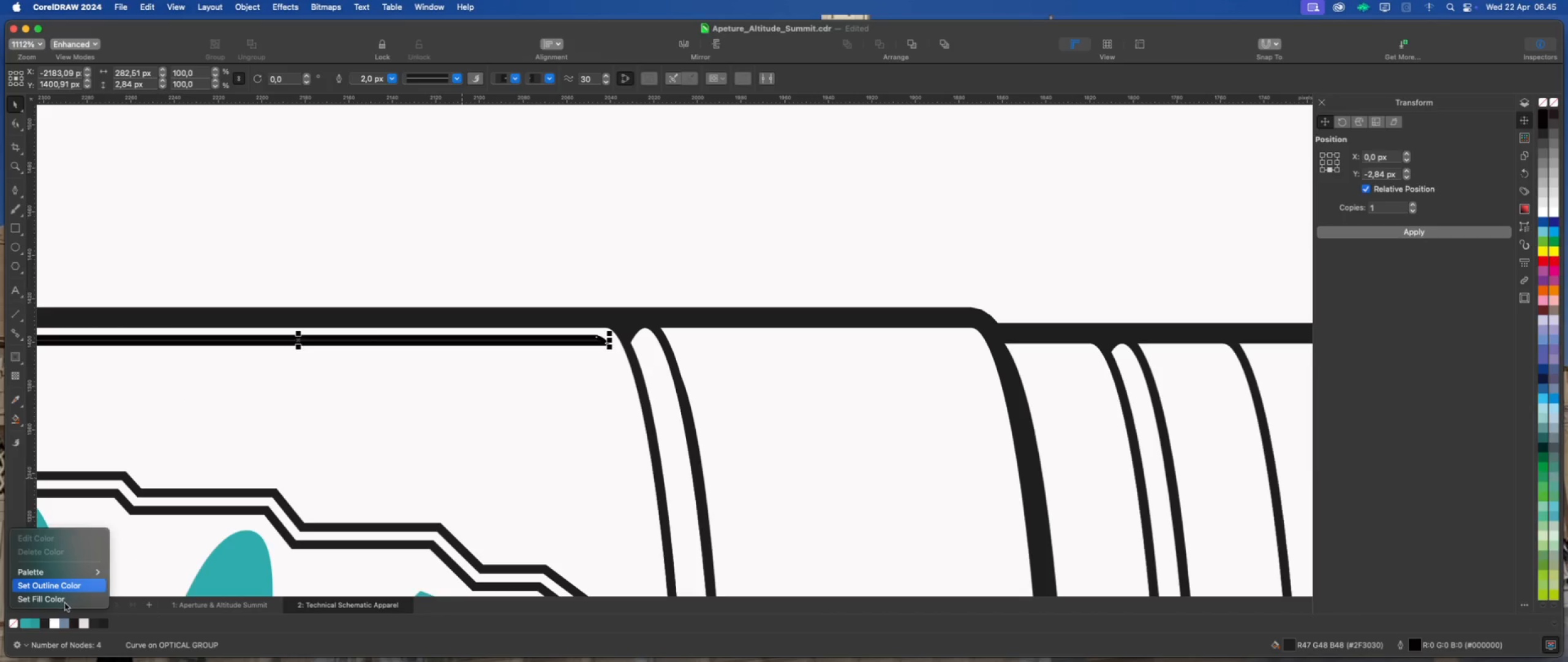 
left_click([71, 587])
 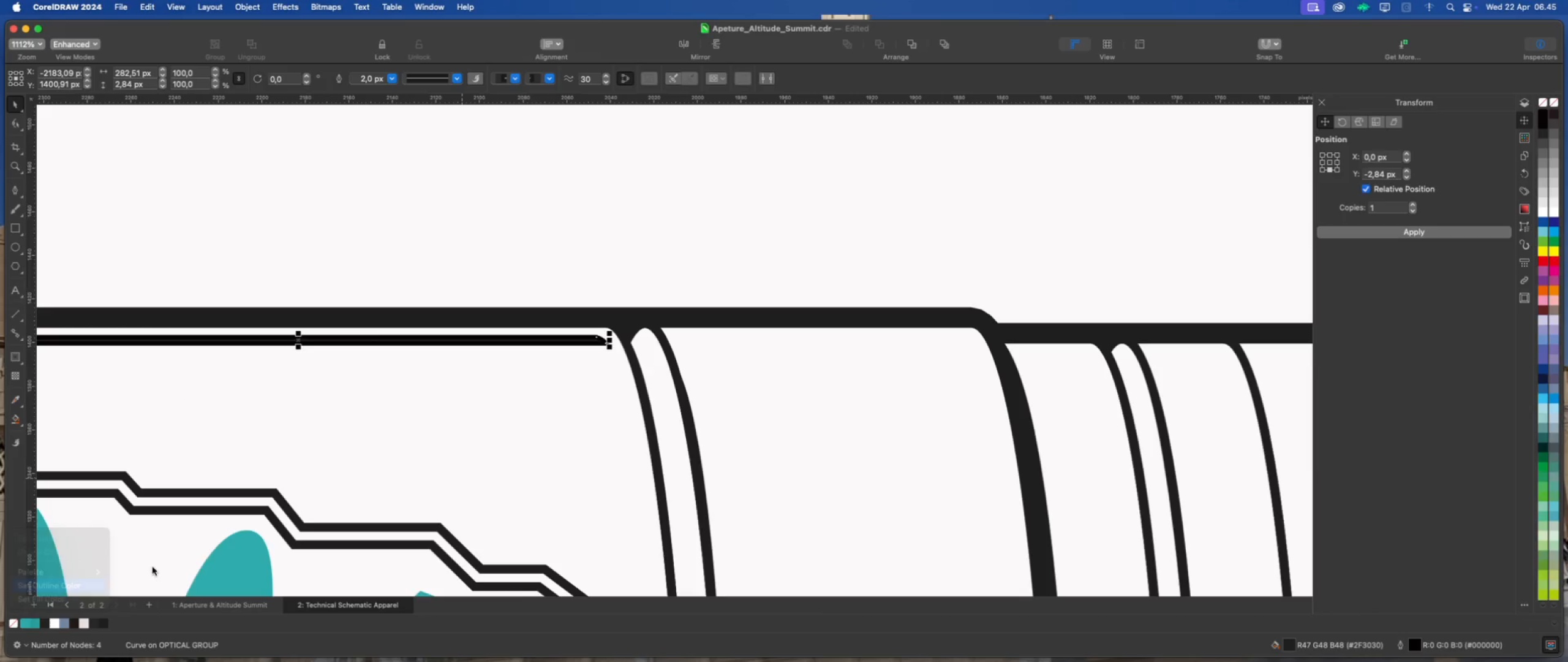 
scroll: coordinate [559, 422], scroll_direction: down, amount: 2.0
 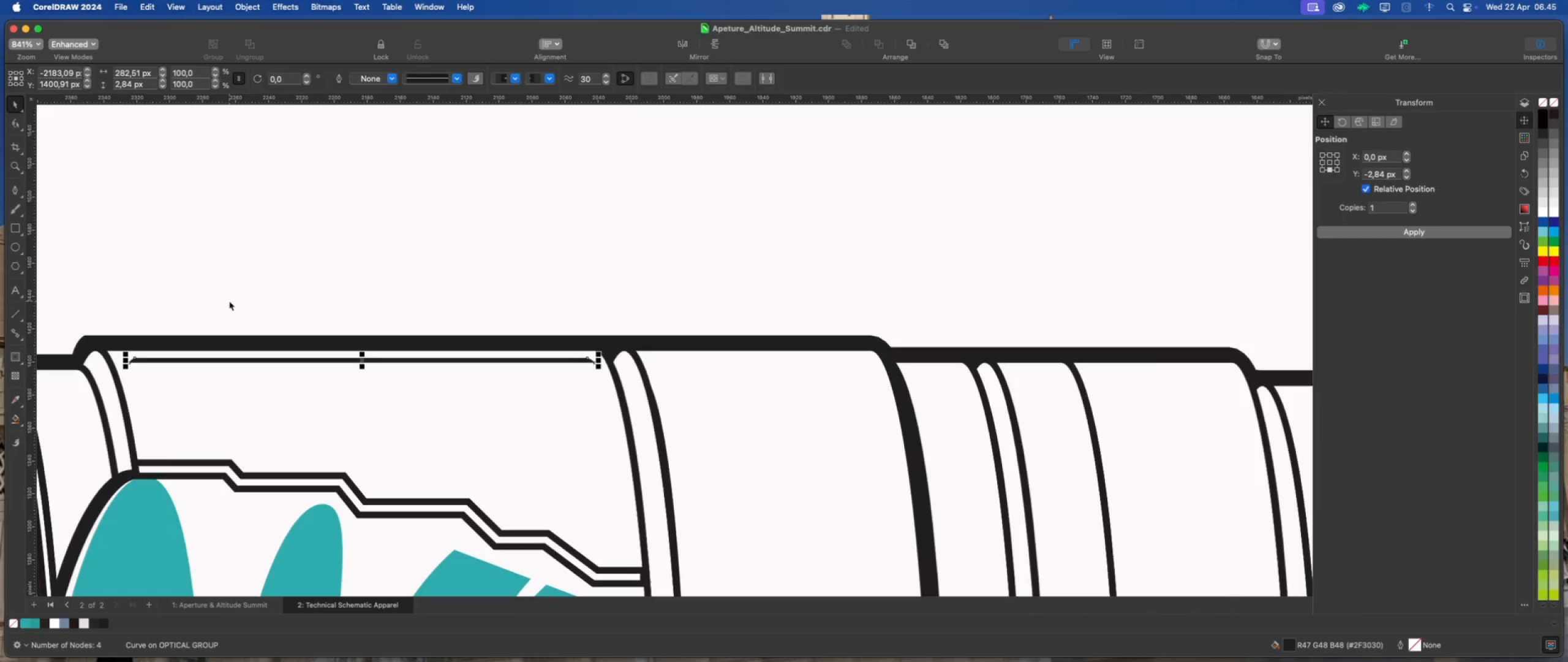 
key(ArrowUp)
 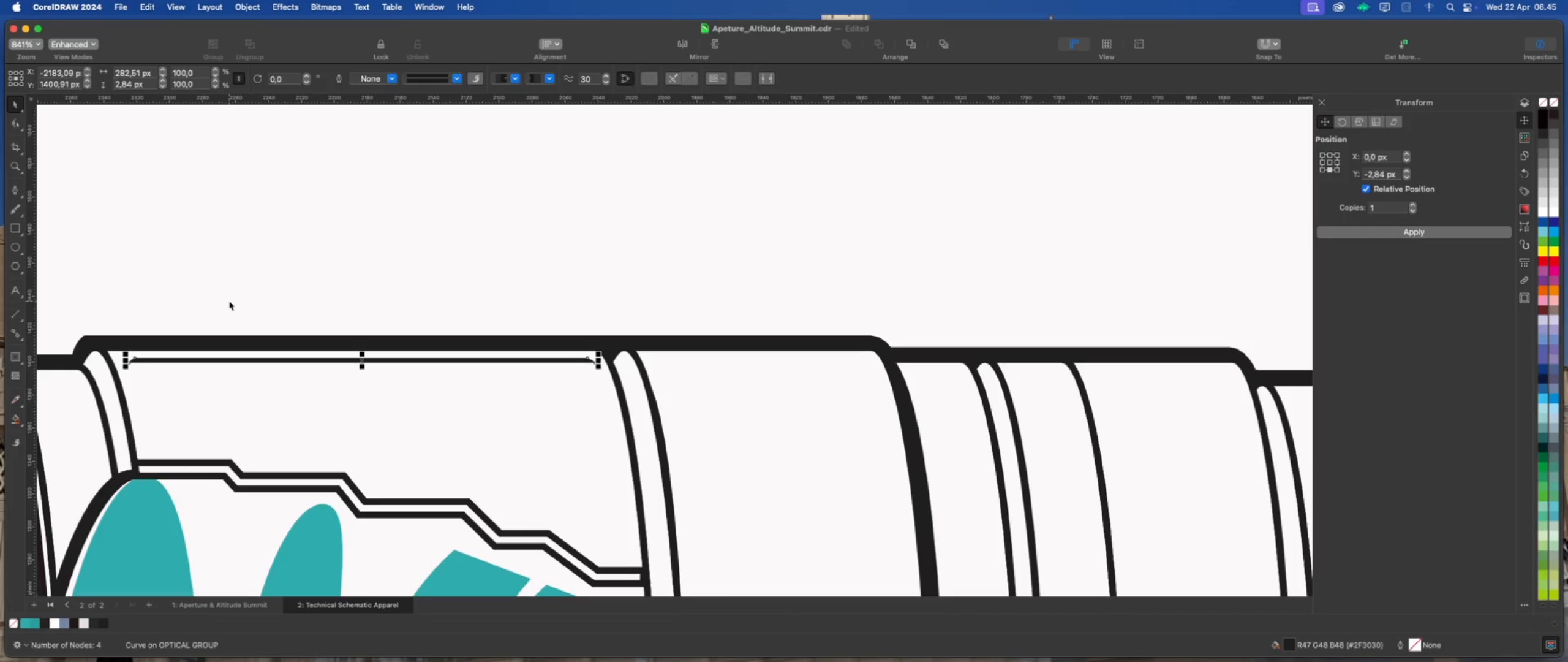 
key(ArrowUp)
 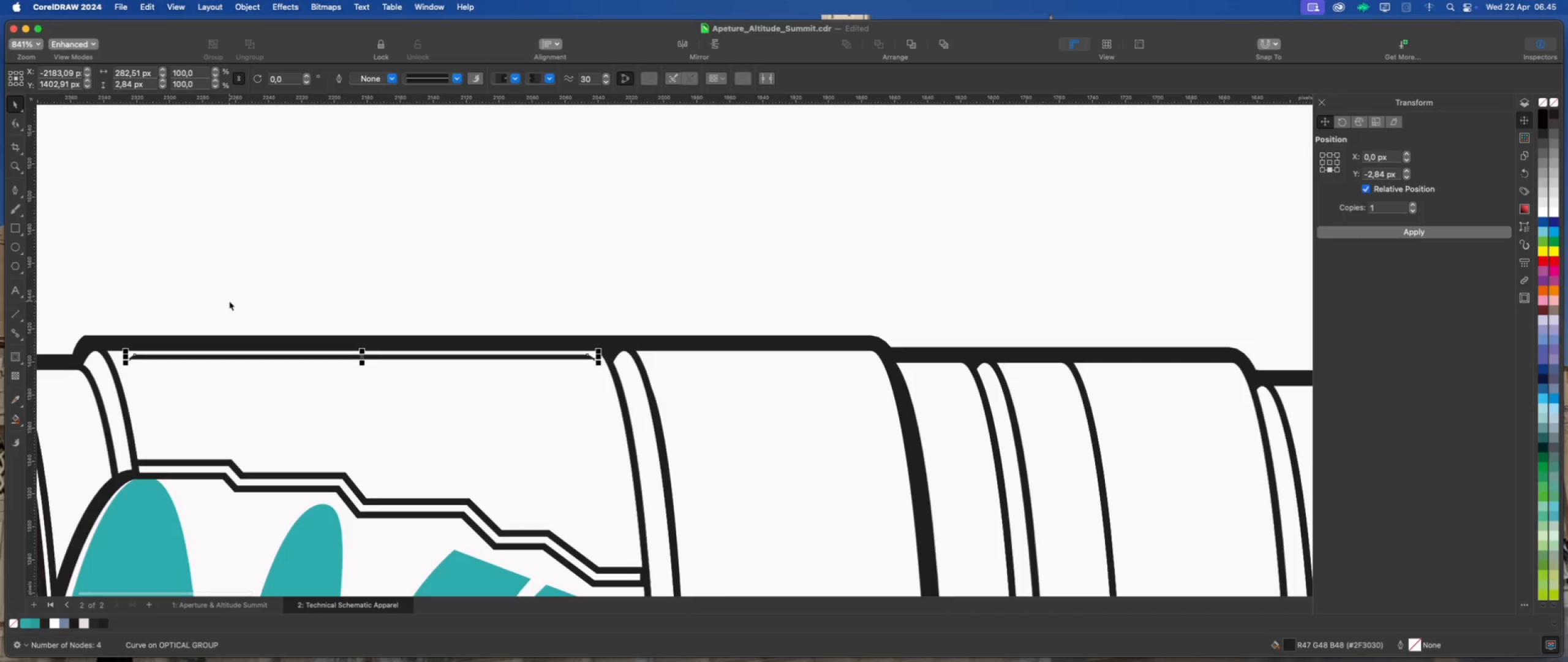 
left_click([319, 229])
 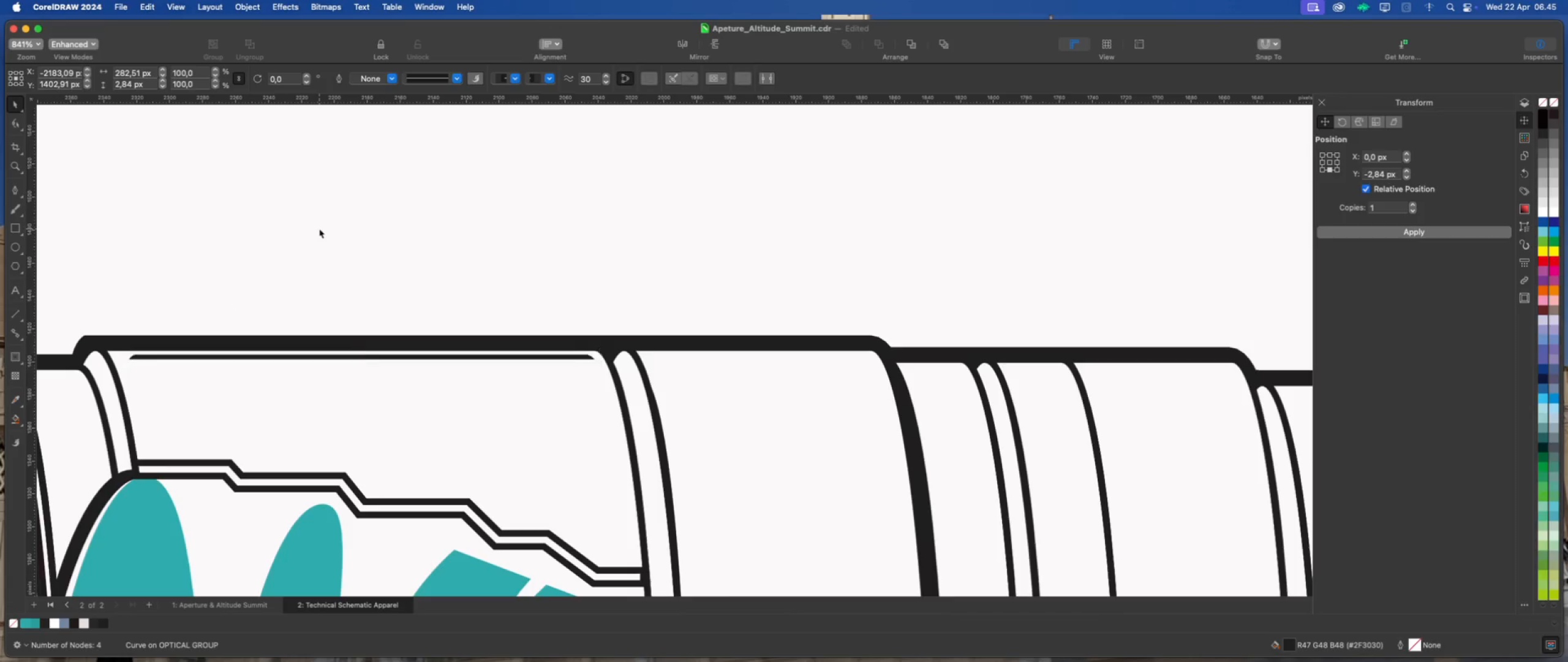 
scroll: coordinate [428, 348], scroll_direction: none, amount: 0.0
 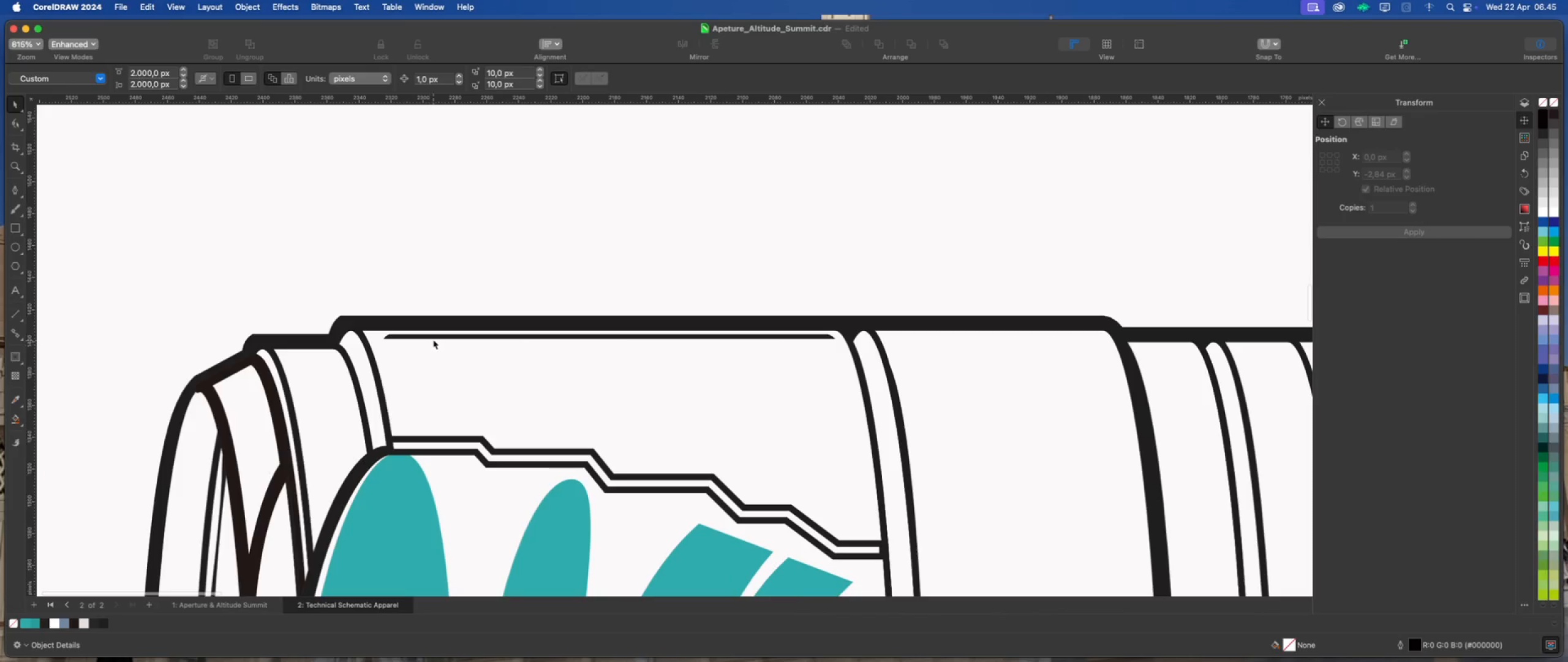 
left_click([435, 337])
 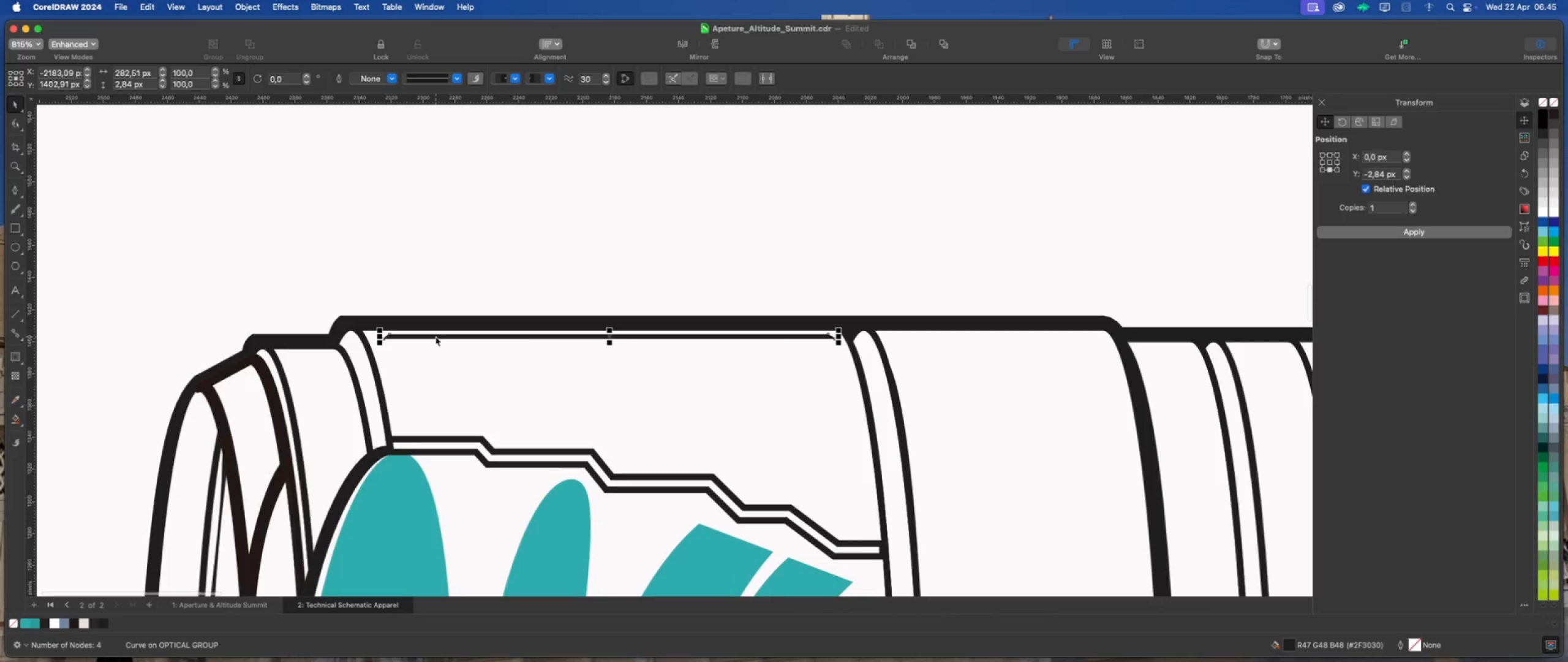 
key(ArrowLeft)
 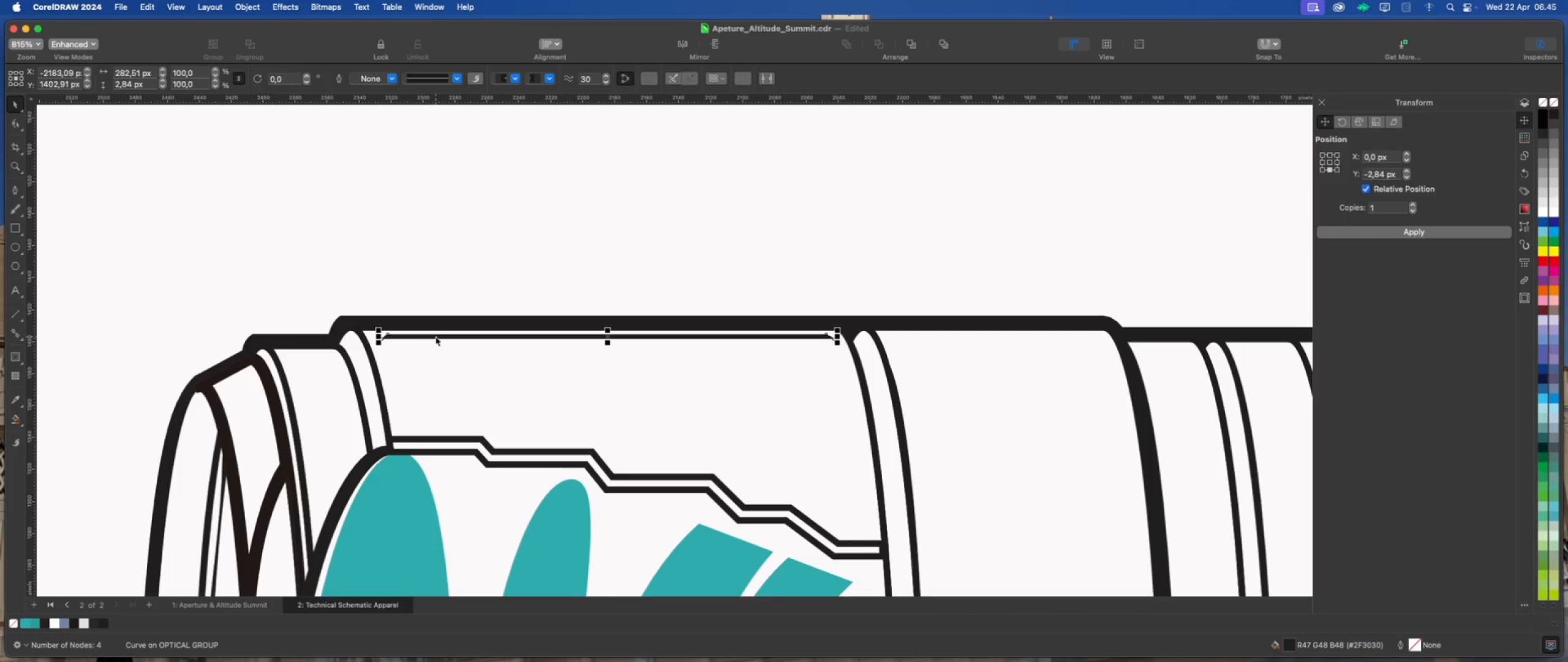 
key(ArrowLeft)
 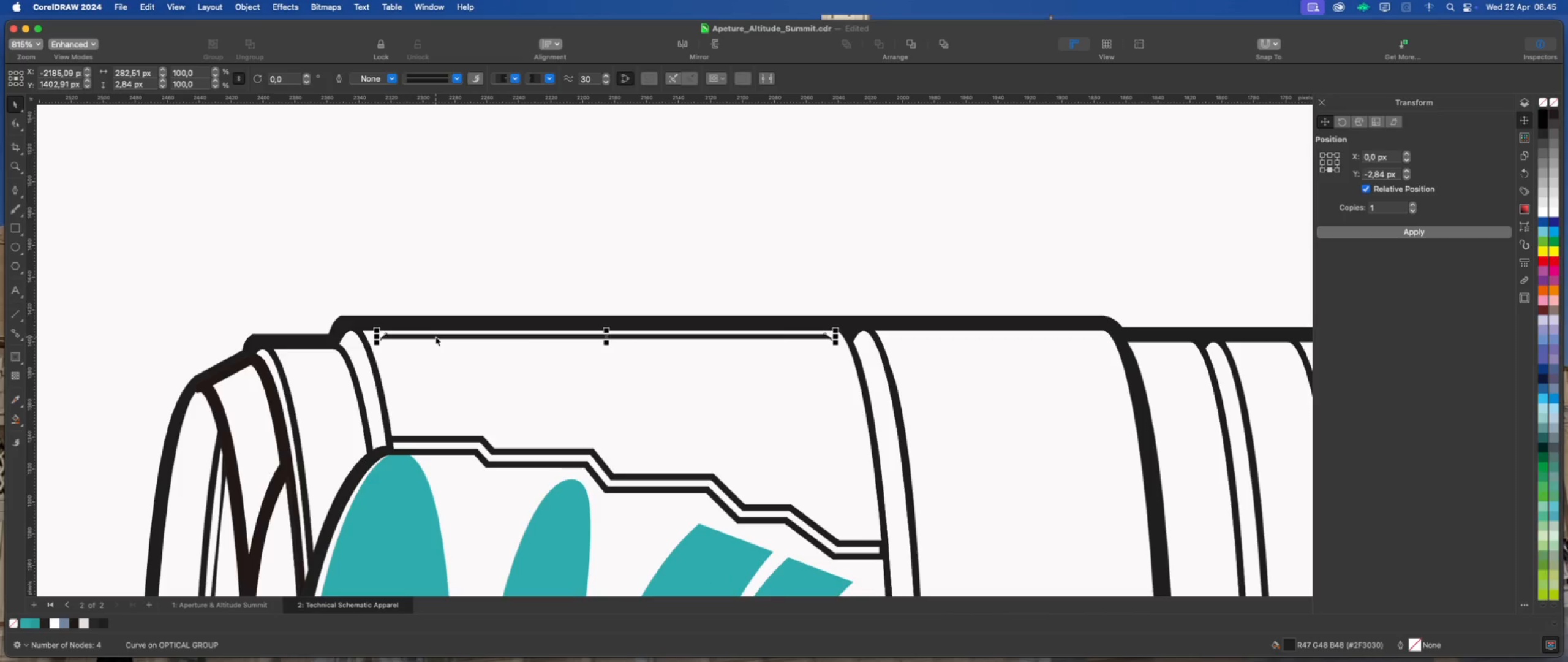 
key(ArrowUp)
 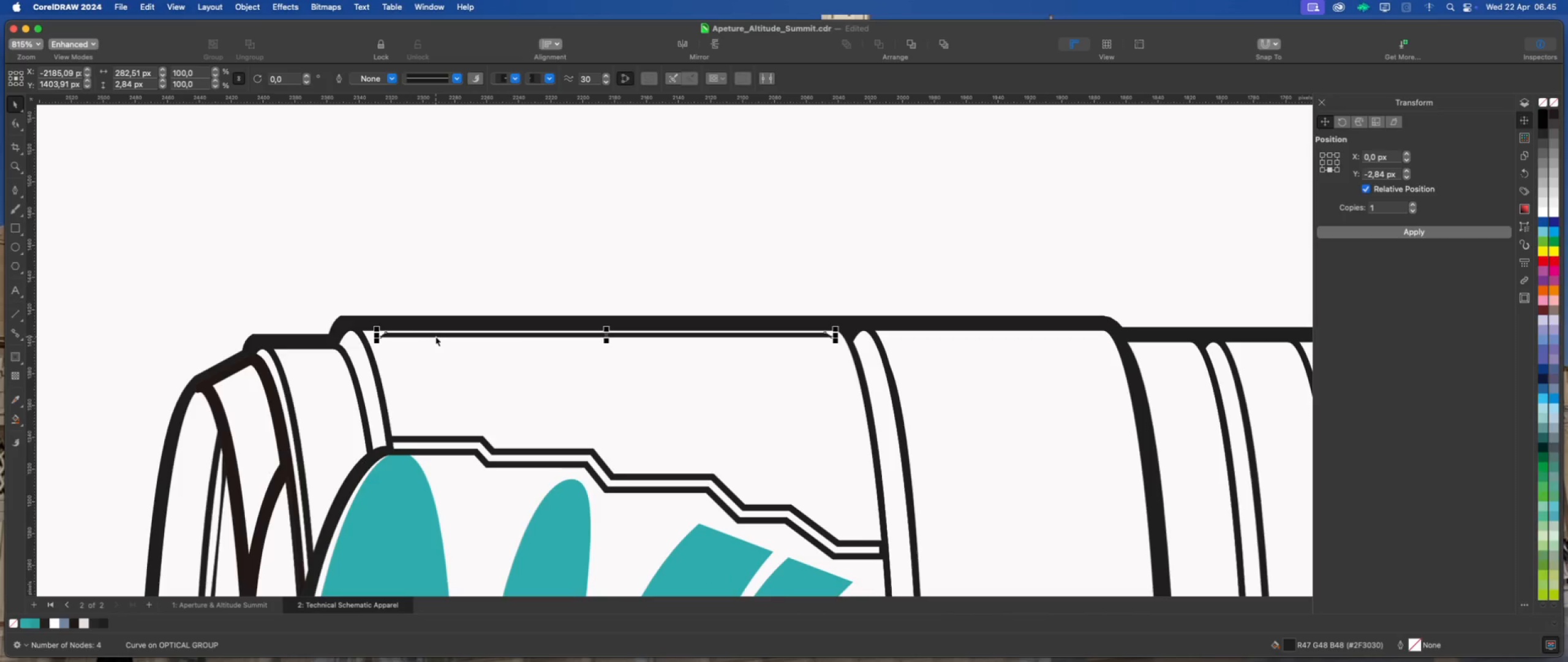 
key(ArrowDown)
 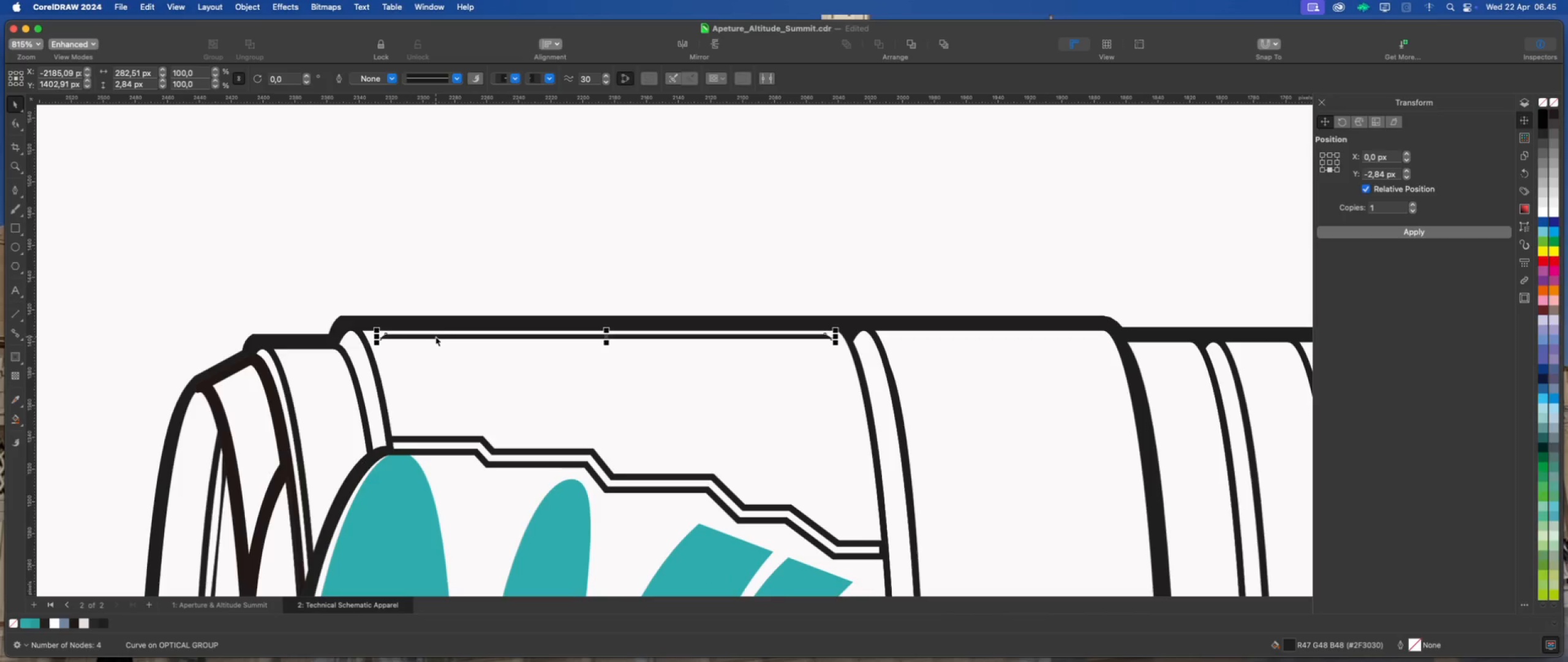 
key(ArrowRight)
 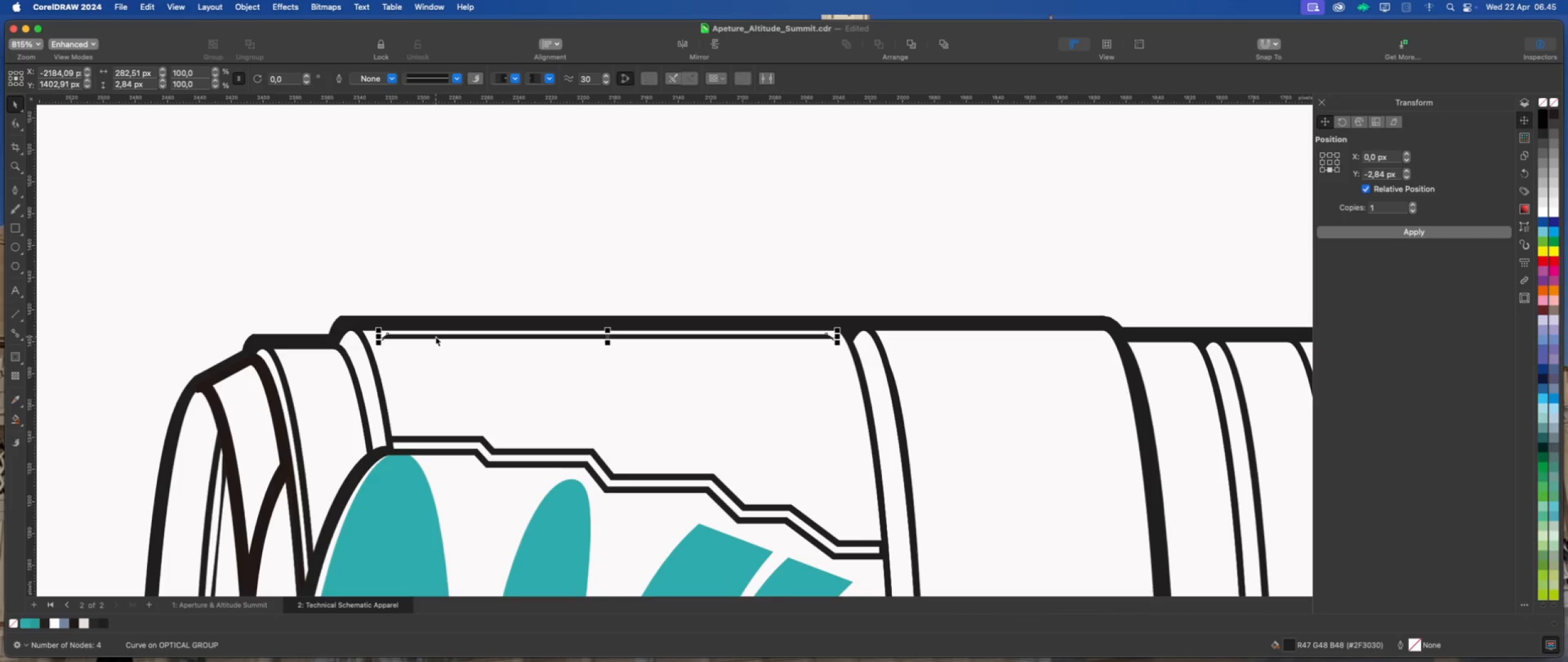 
key(ArrowDown)
 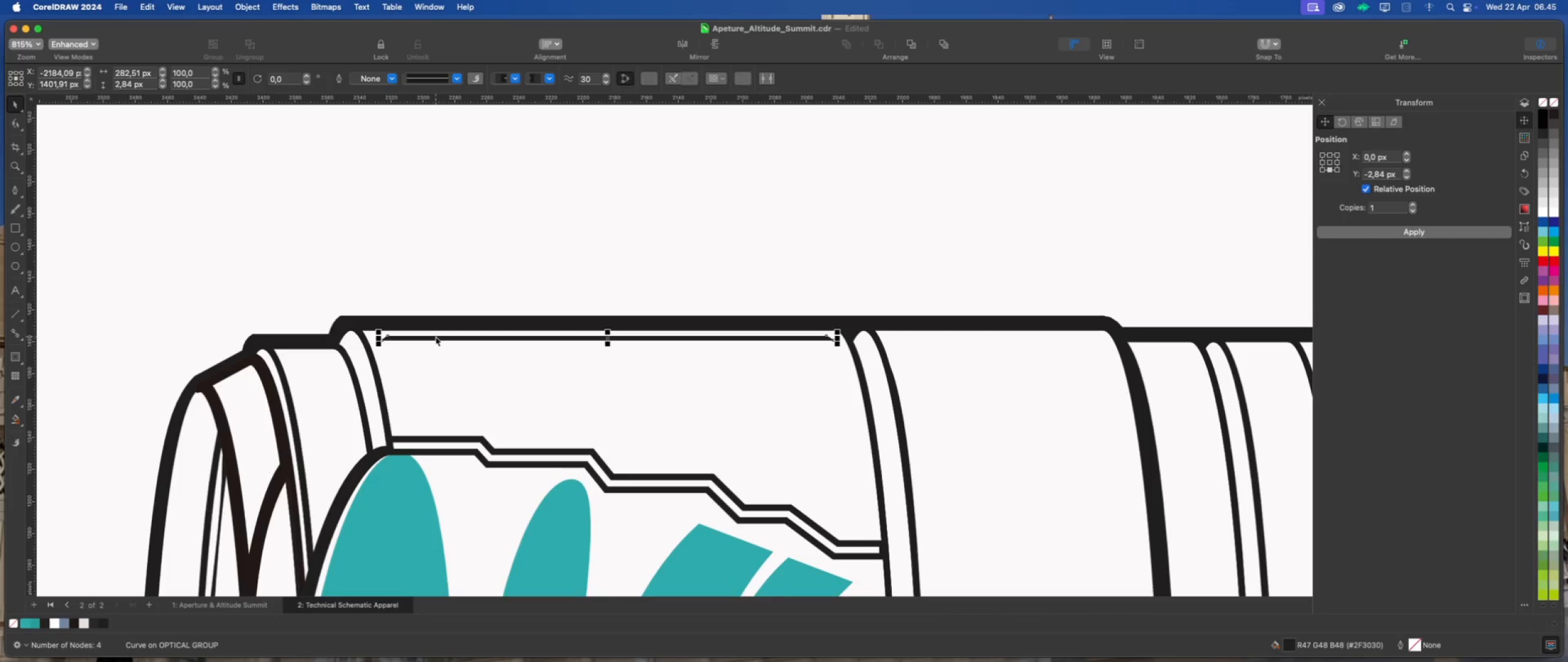 
key(ArrowUp)
 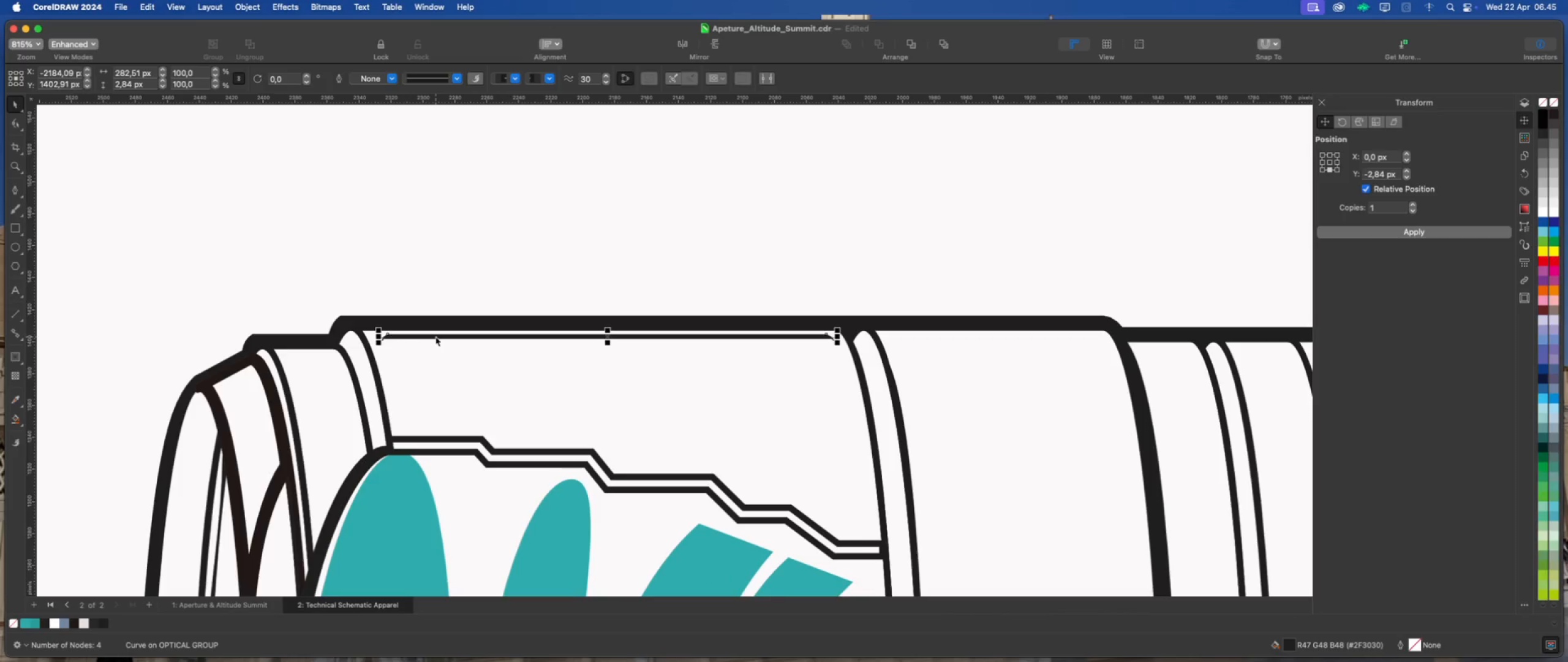 
left_click([434, 289])
 